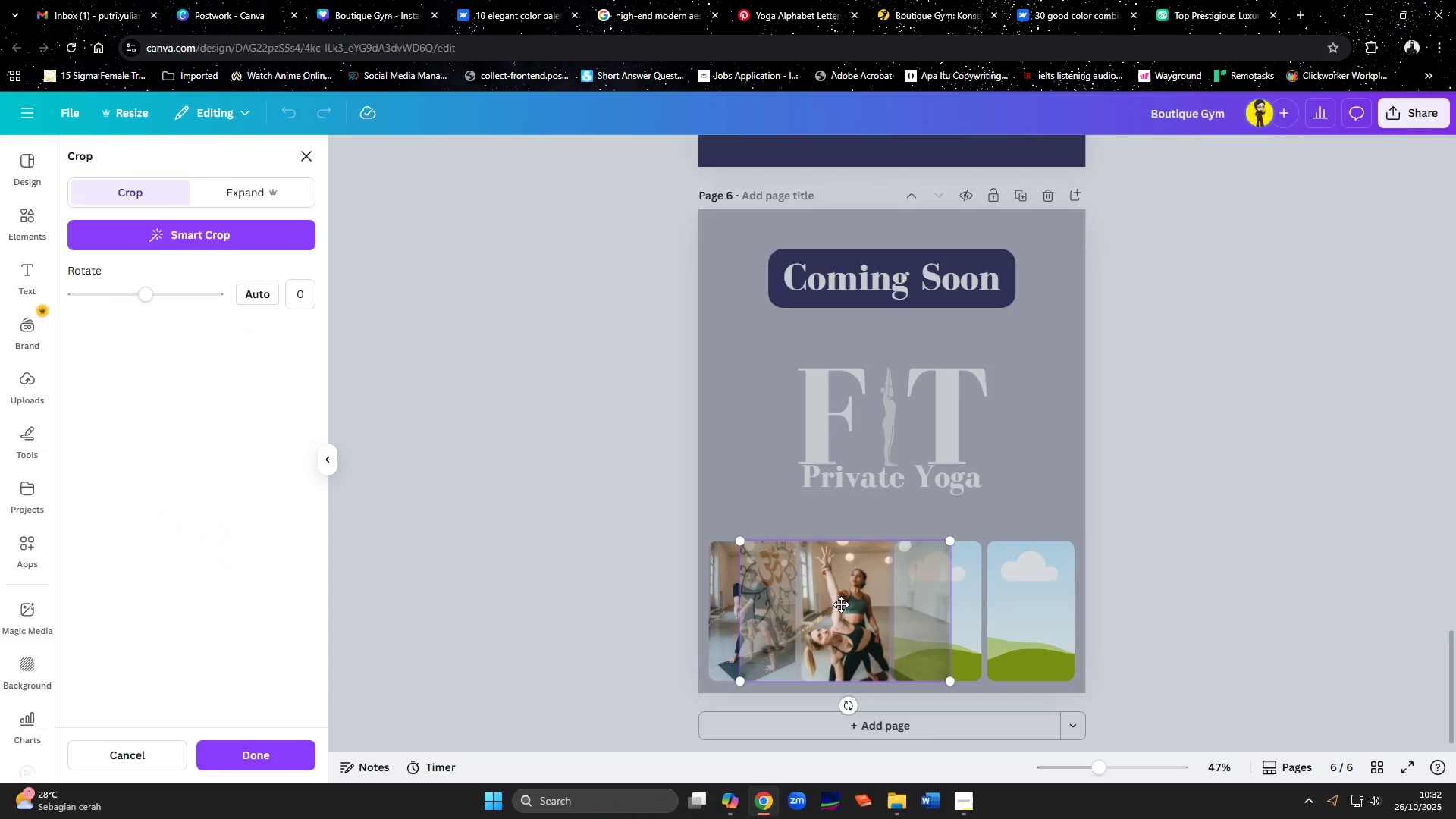 
left_click_drag(start_coordinate=[842, 604], to_coordinate=[882, 605])
 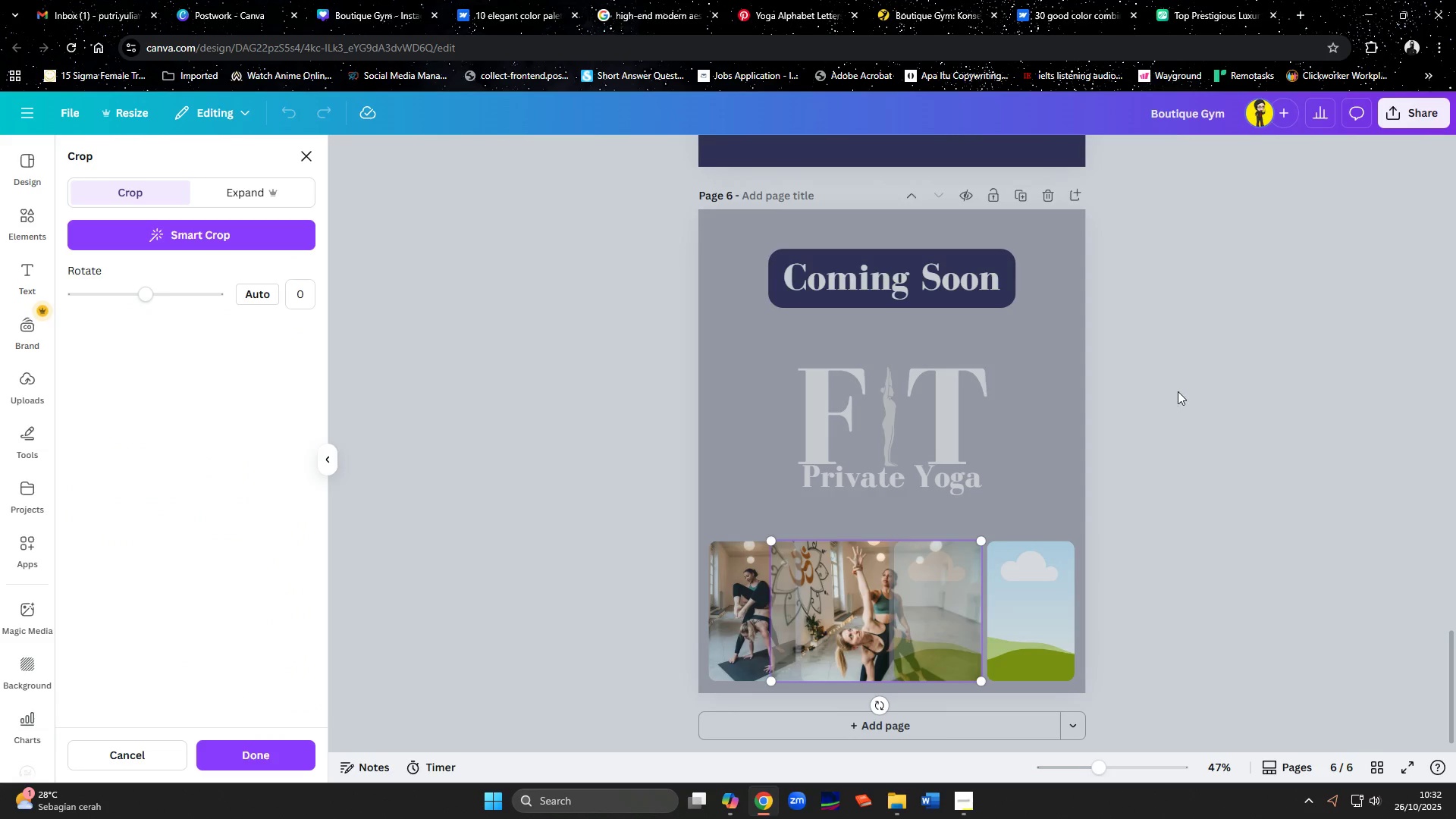 
left_click([1178, 391])
 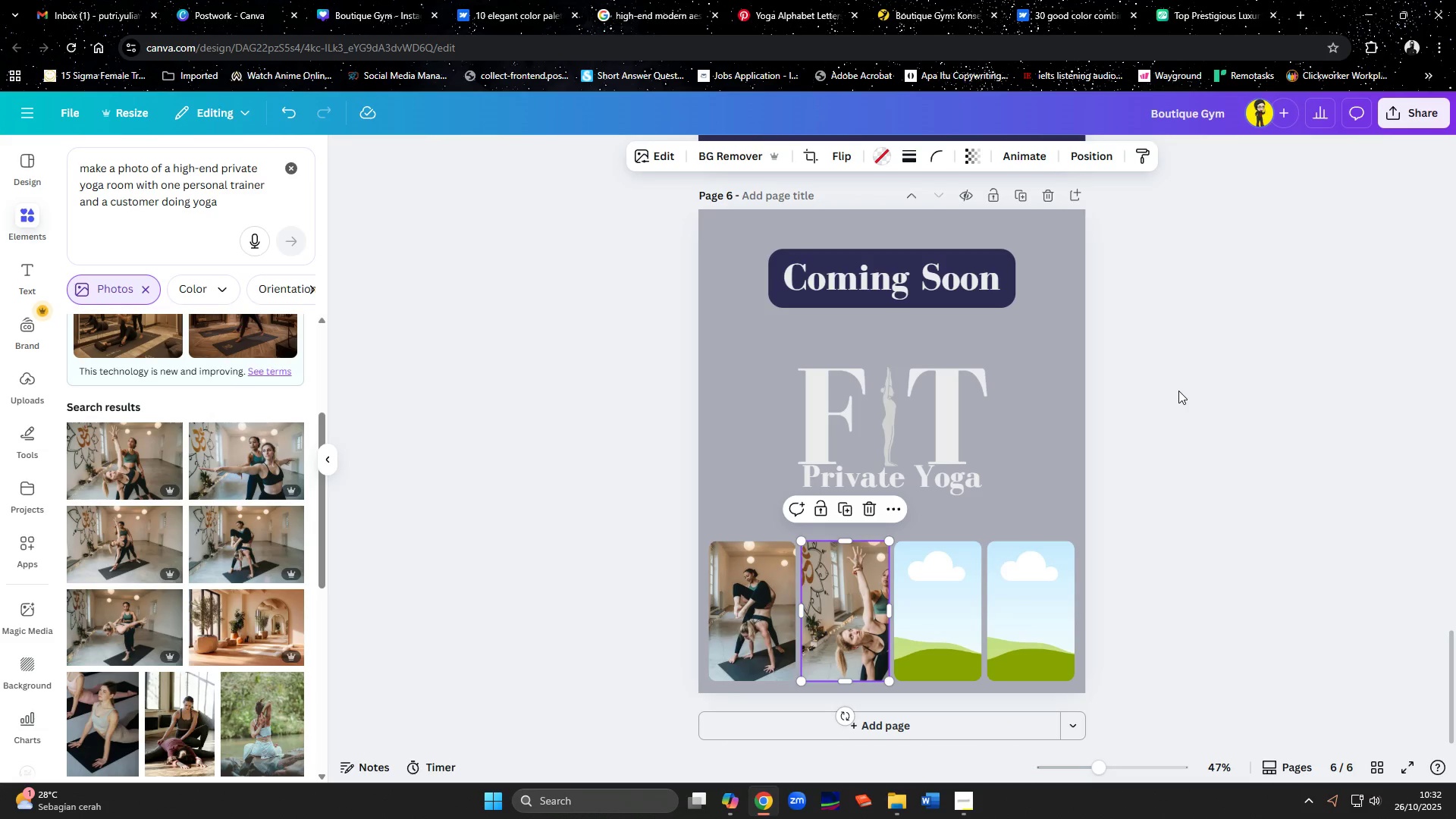 
left_click([1178, 391])
 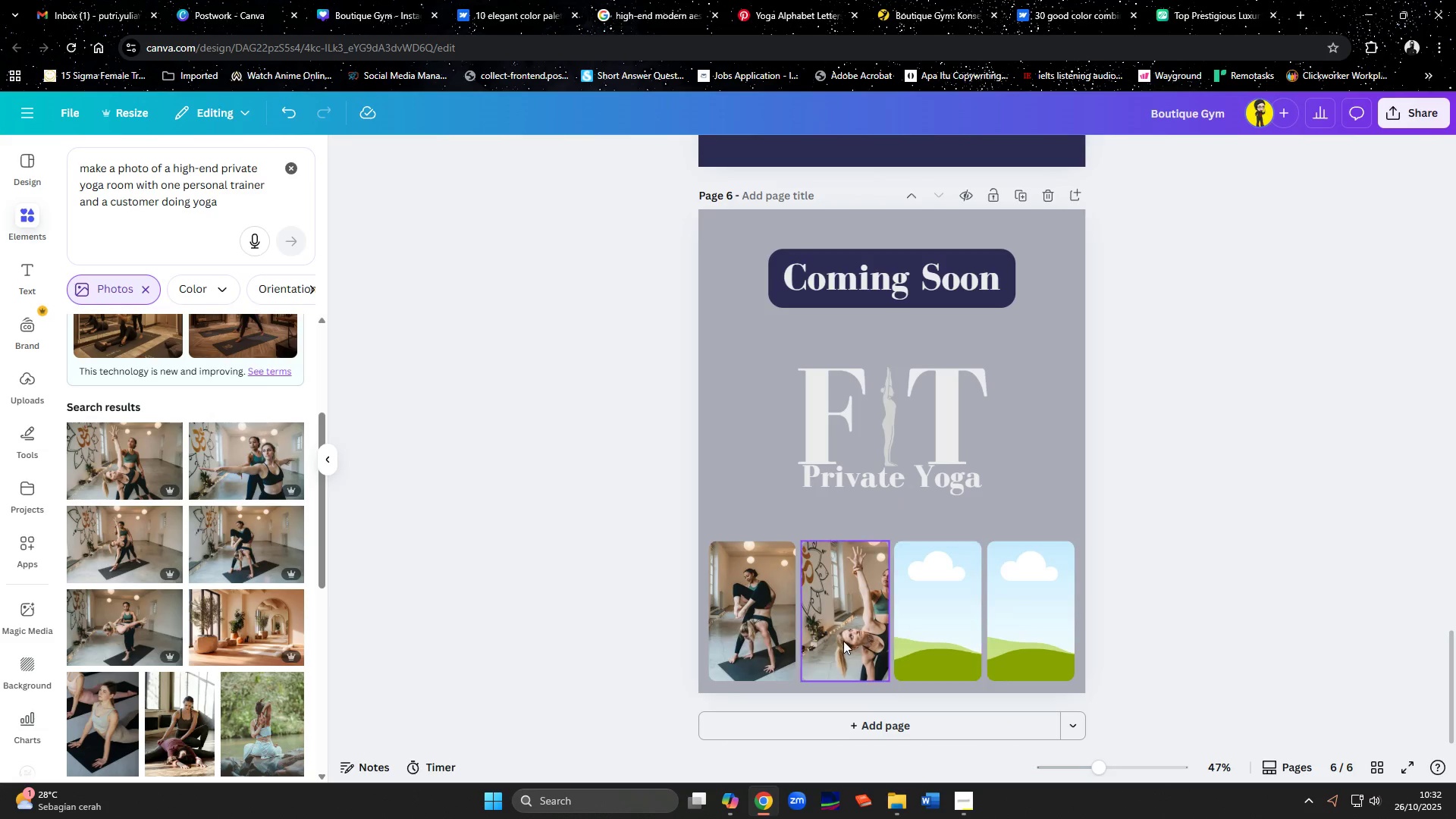 
double_click([842, 641])
 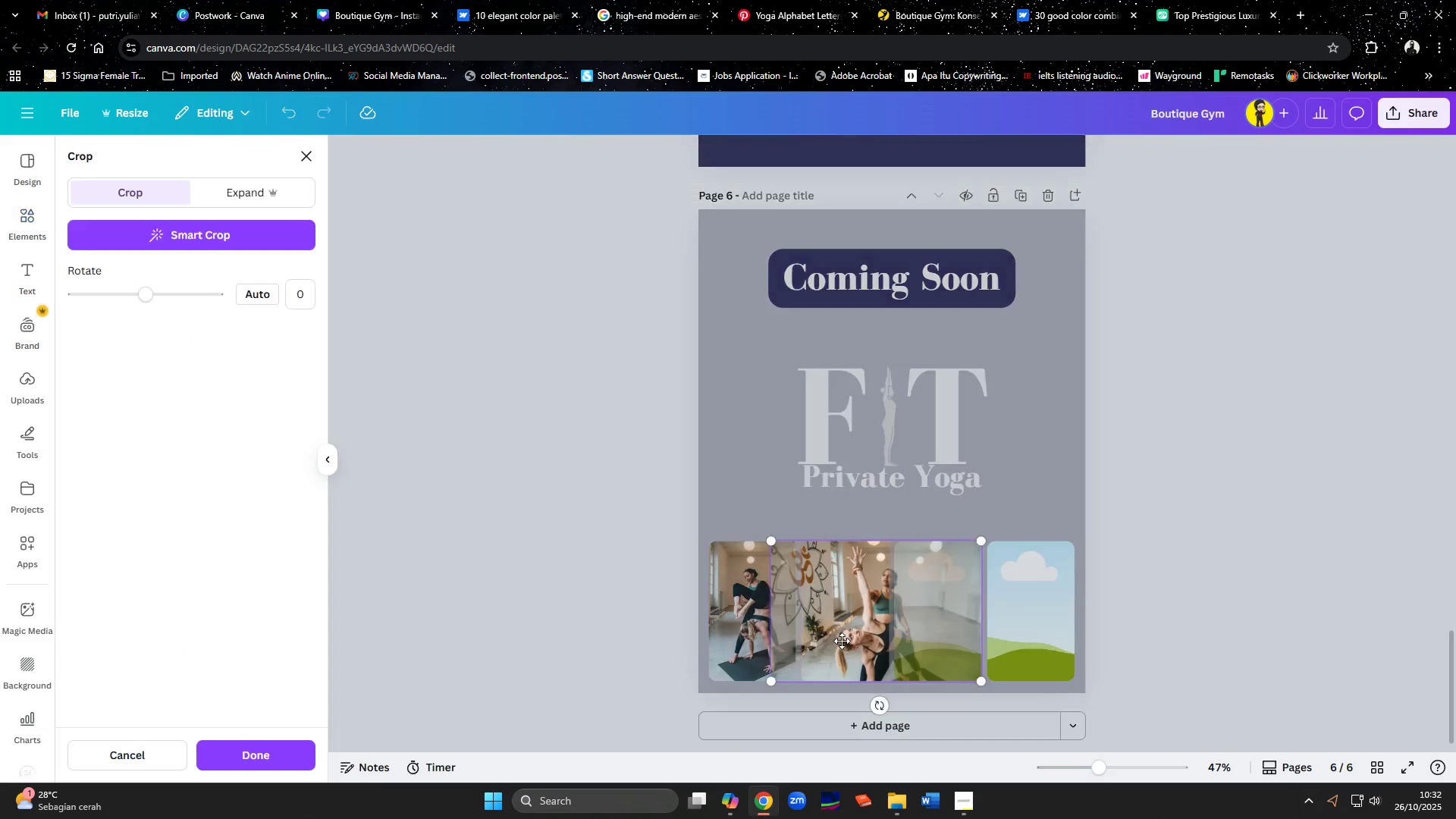 
left_click_drag(start_coordinate=[843, 640], to_coordinate=[827, 641])
 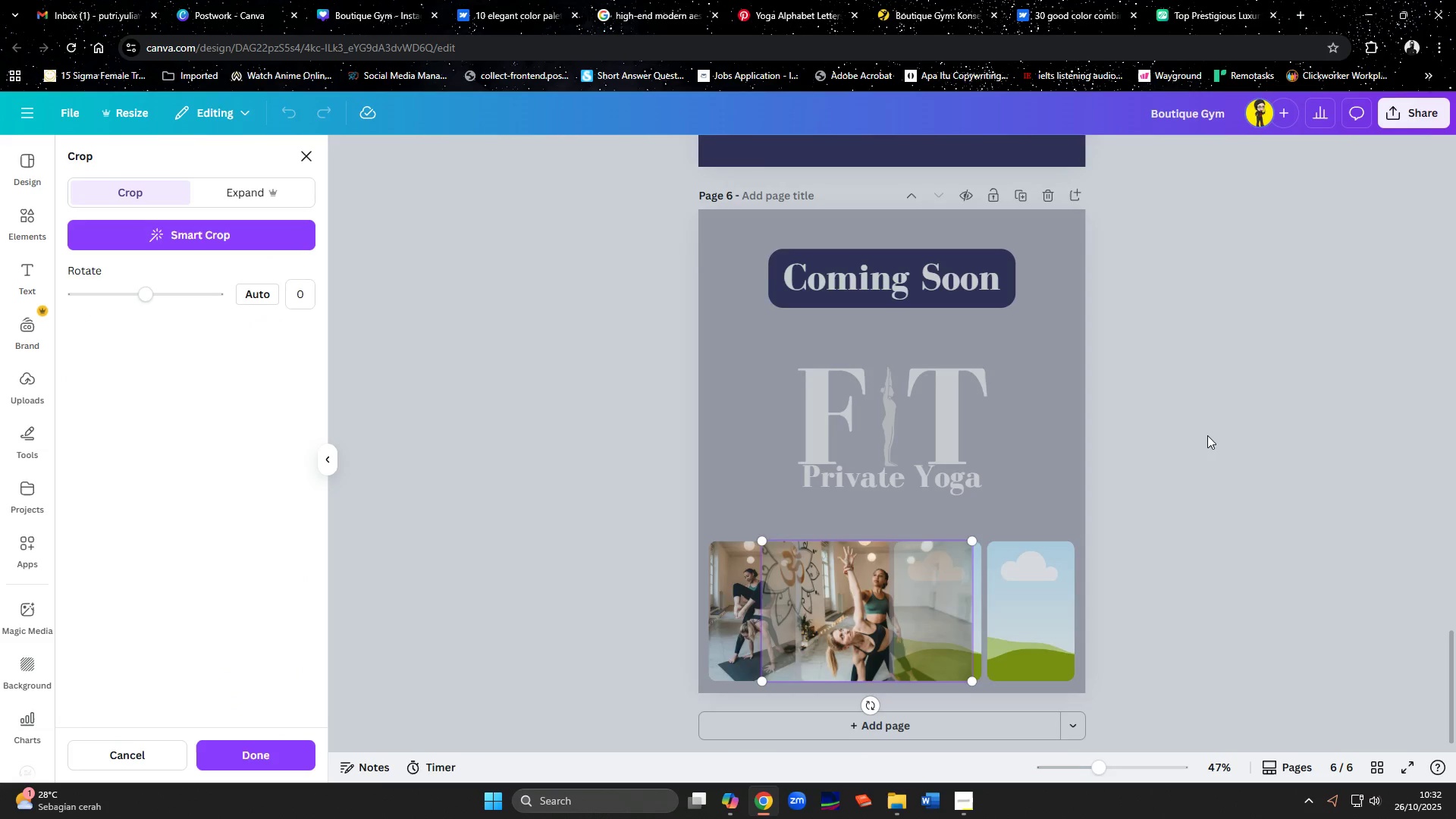 
left_click([1207, 435])
 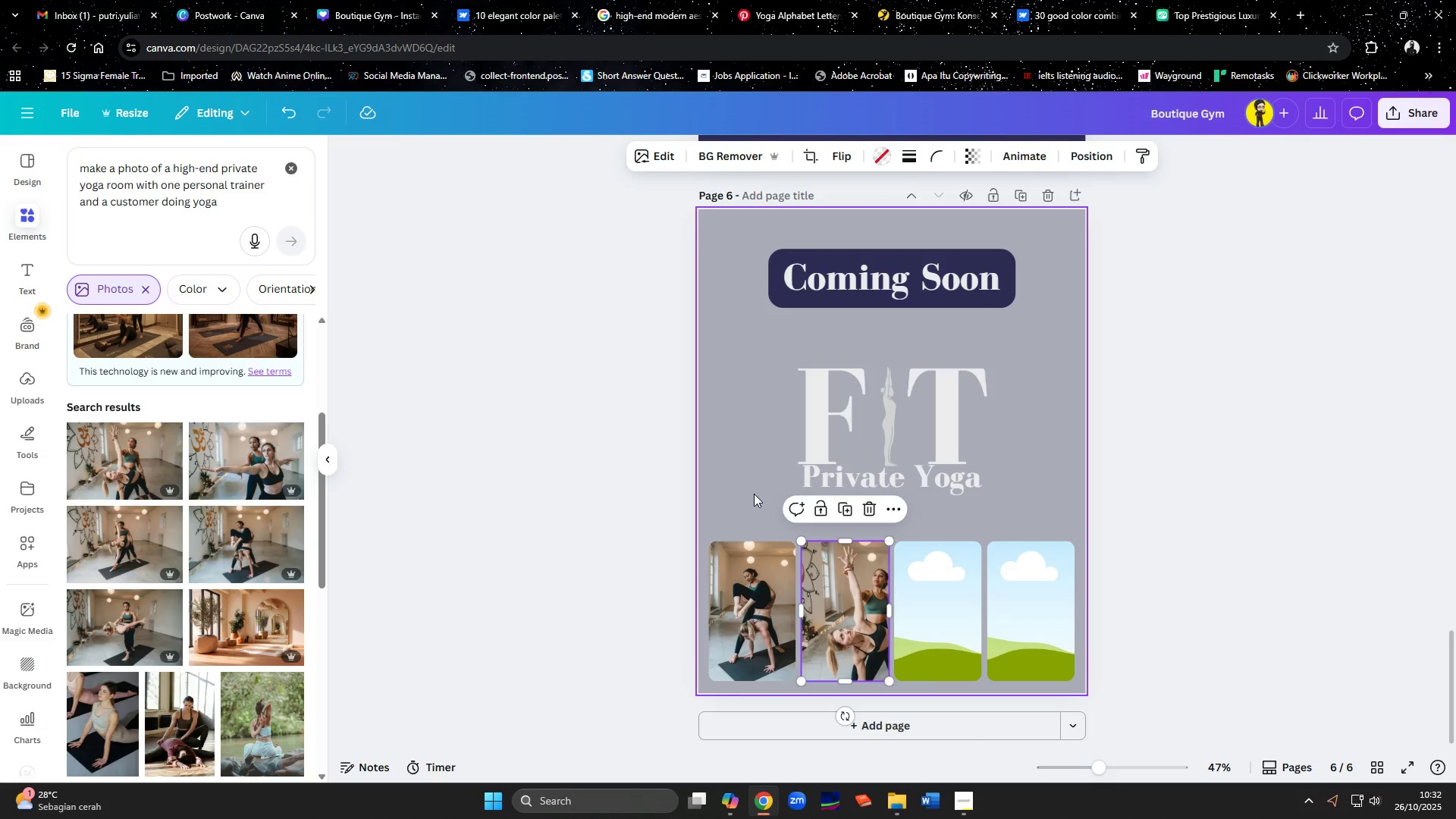 
mouse_move([249, 484])
 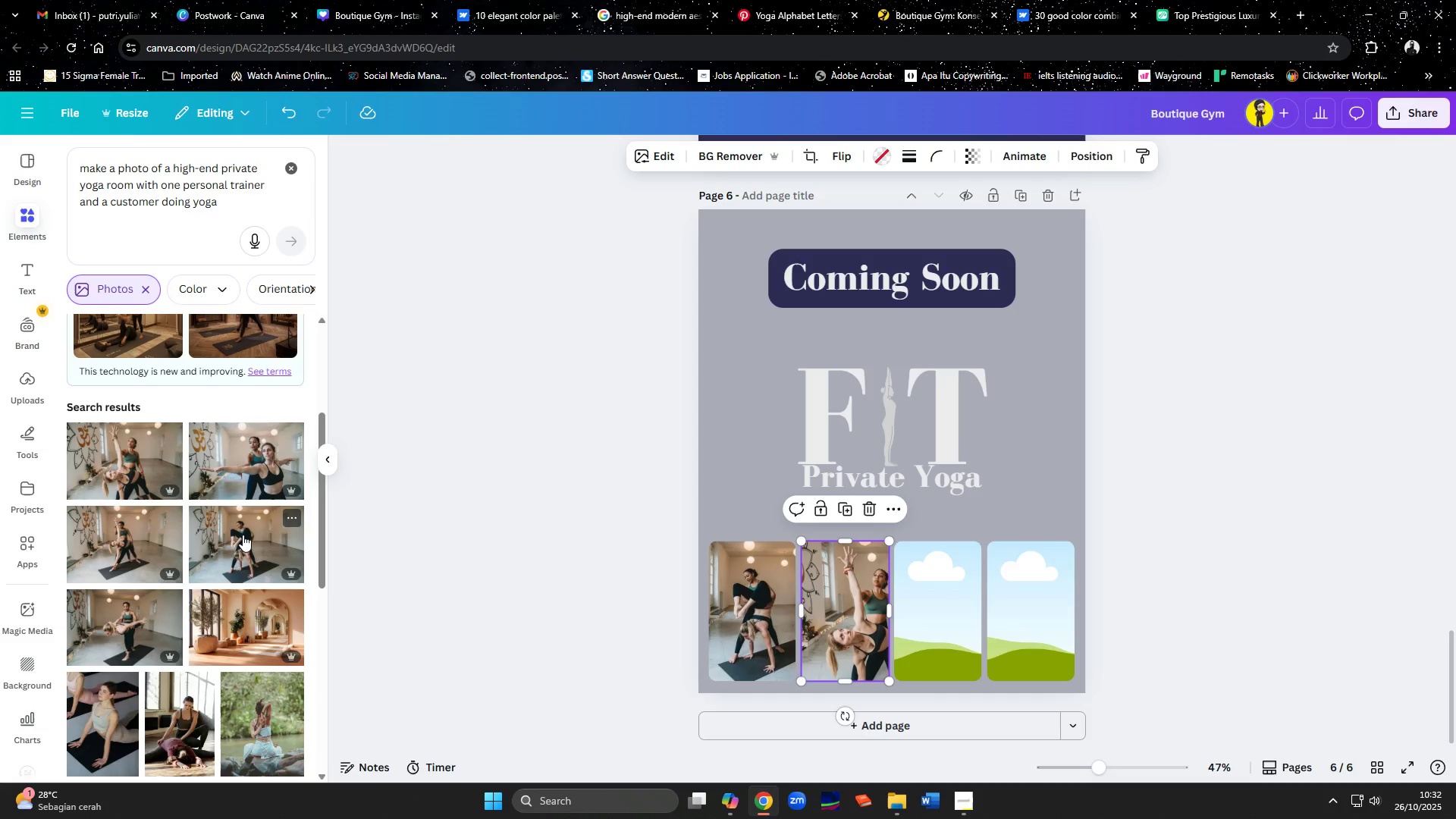 
left_click([243, 535])
 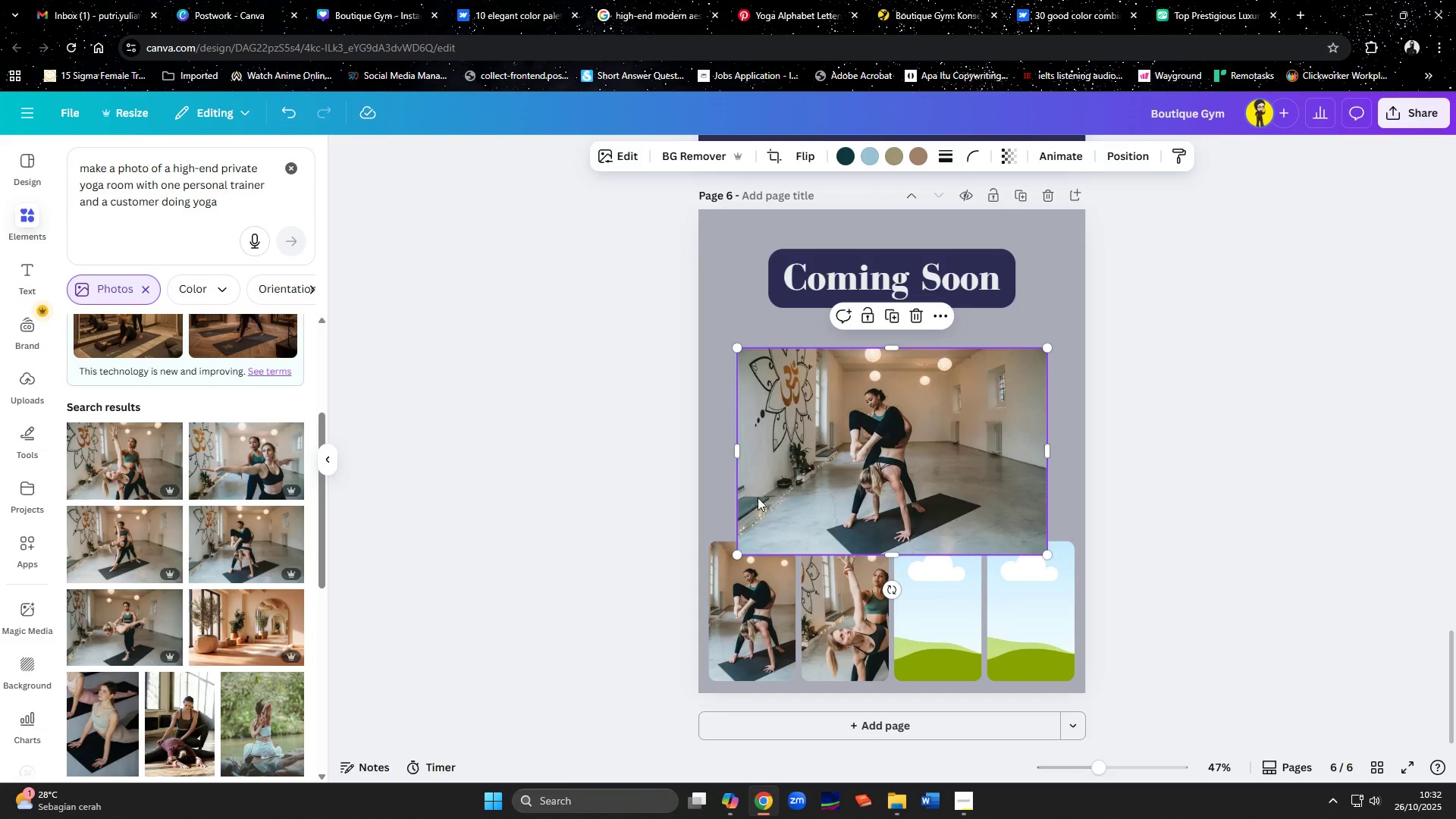 
left_click_drag(start_coordinate=[946, 466], to_coordinate=[1072, 629])
 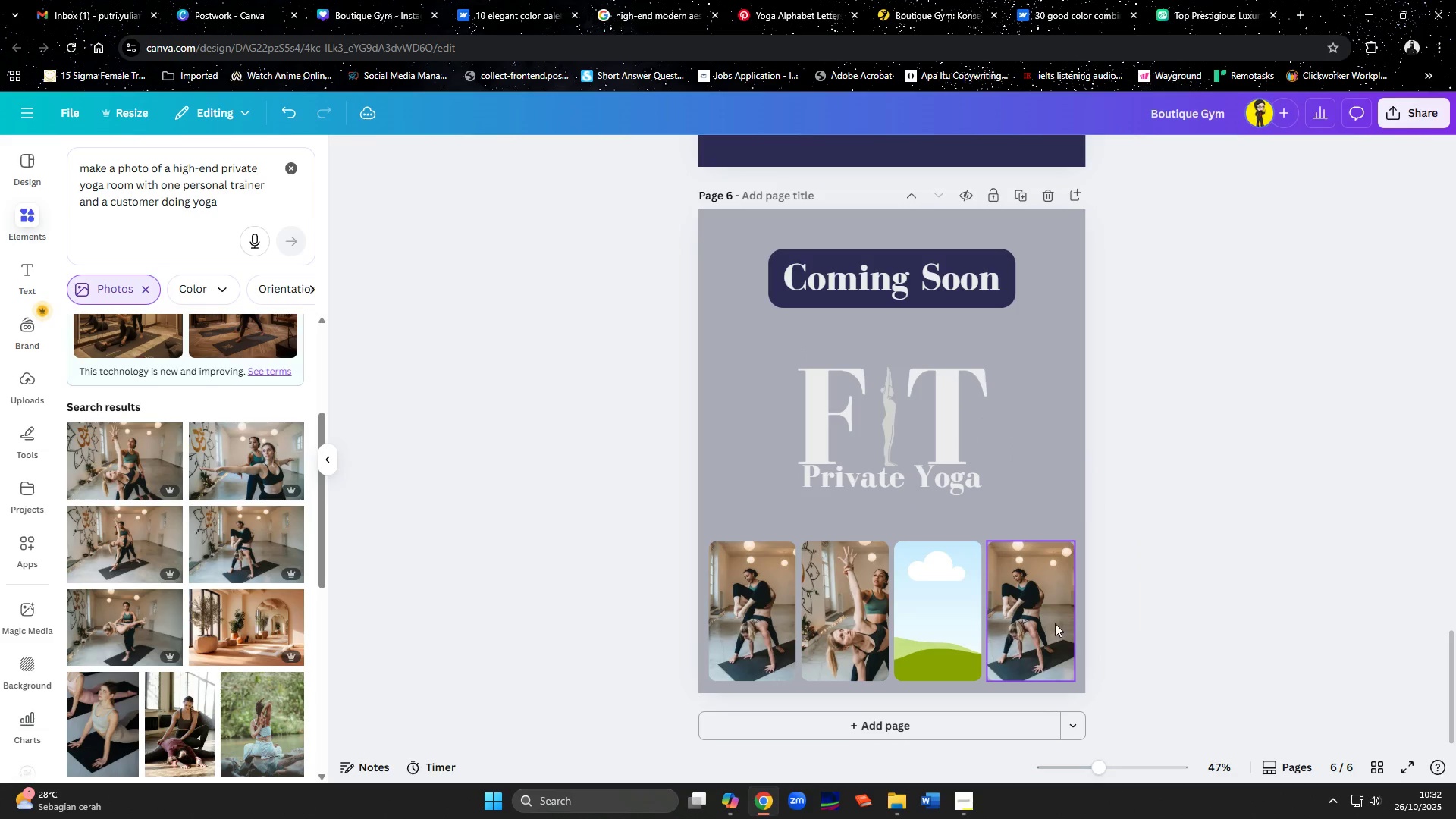 
double_click([1055, 623])
 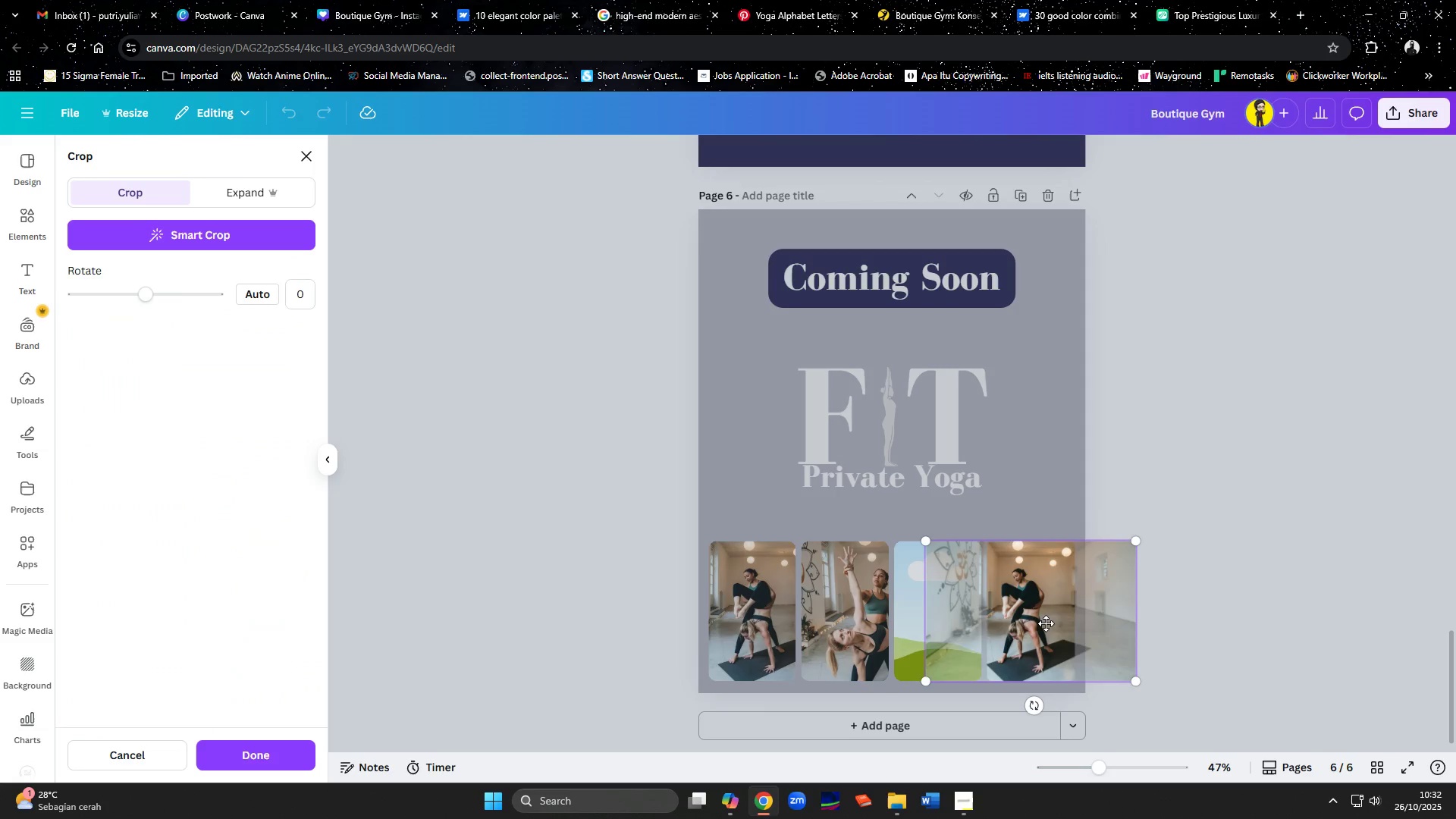 
left_click_drag(start_coordinate=[1046, 623], to_coordinate=[1089, 620])
 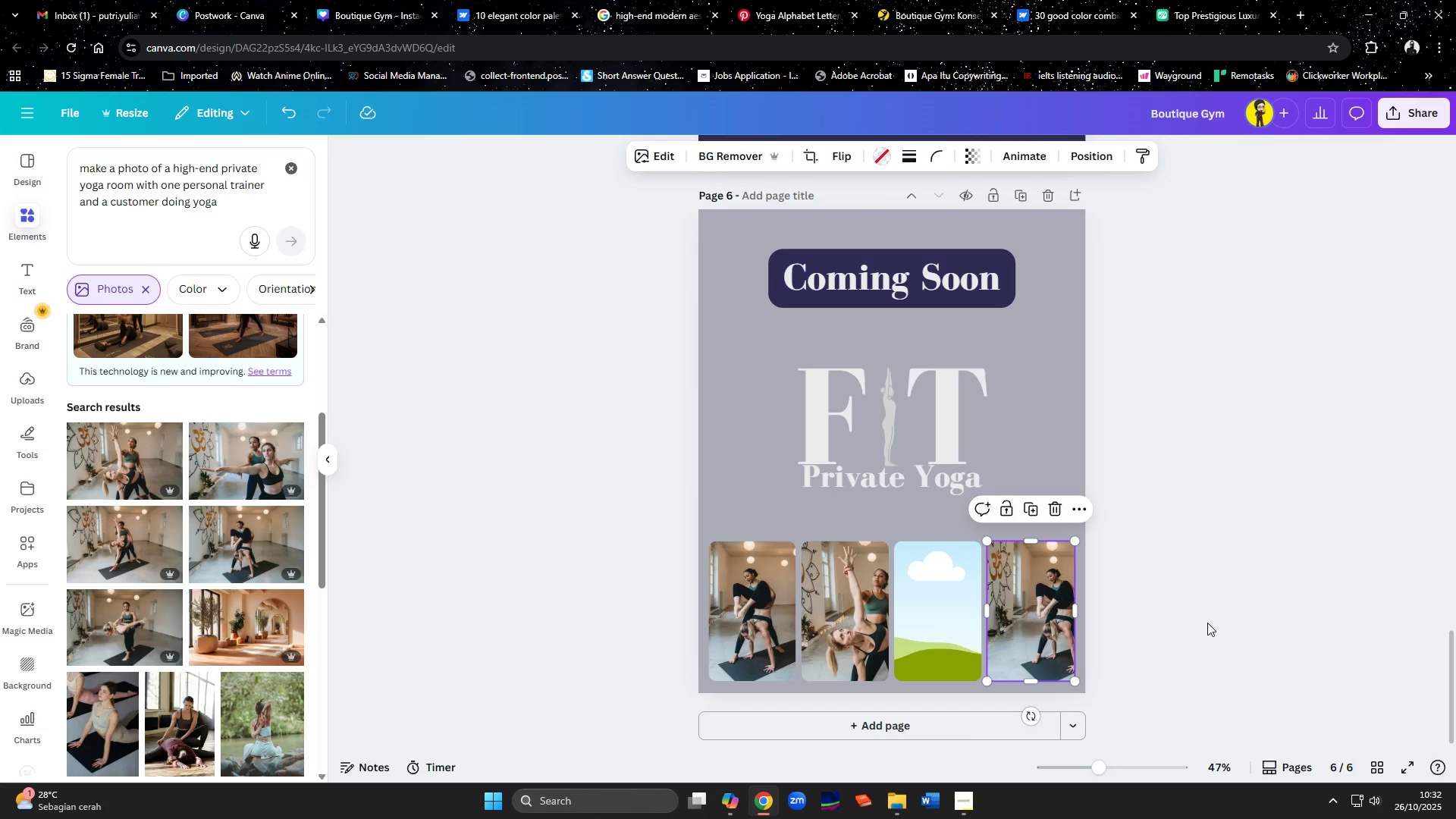 
left_click([1207, 623])
 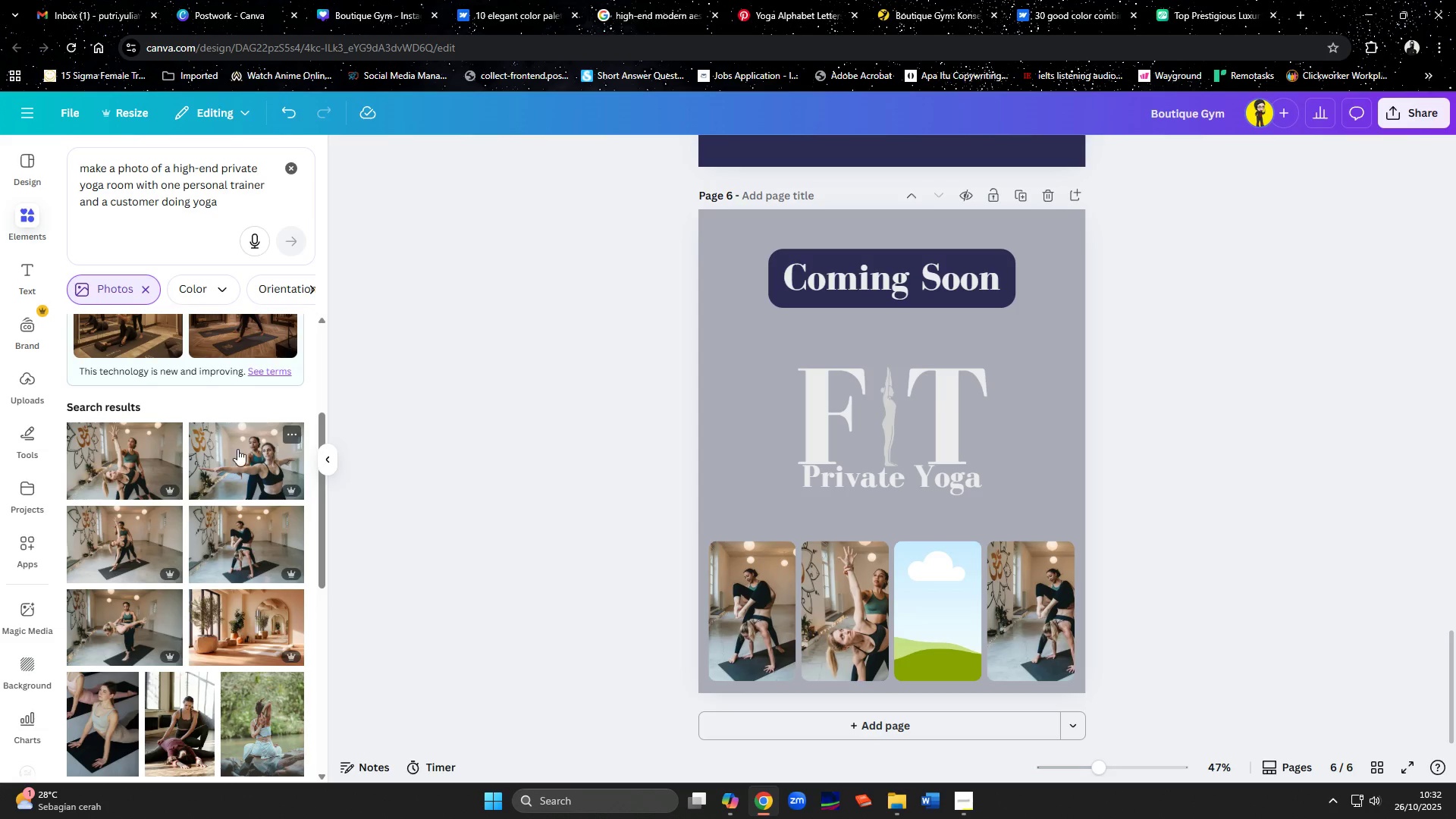 
wait(6.3)
 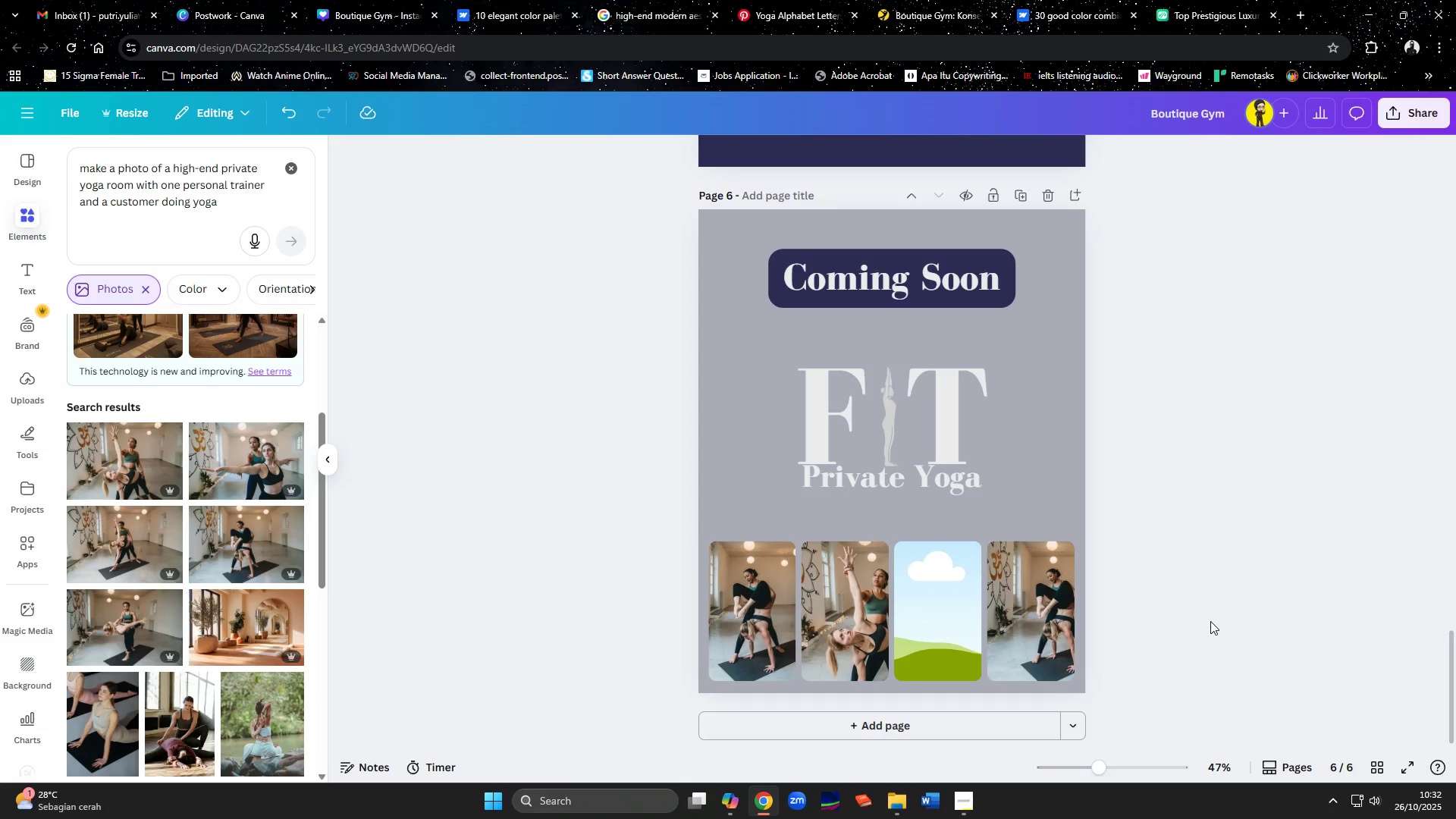 
left_click_drag(start_coordinate=[944, 450], to_coordinate=[945, 619])
 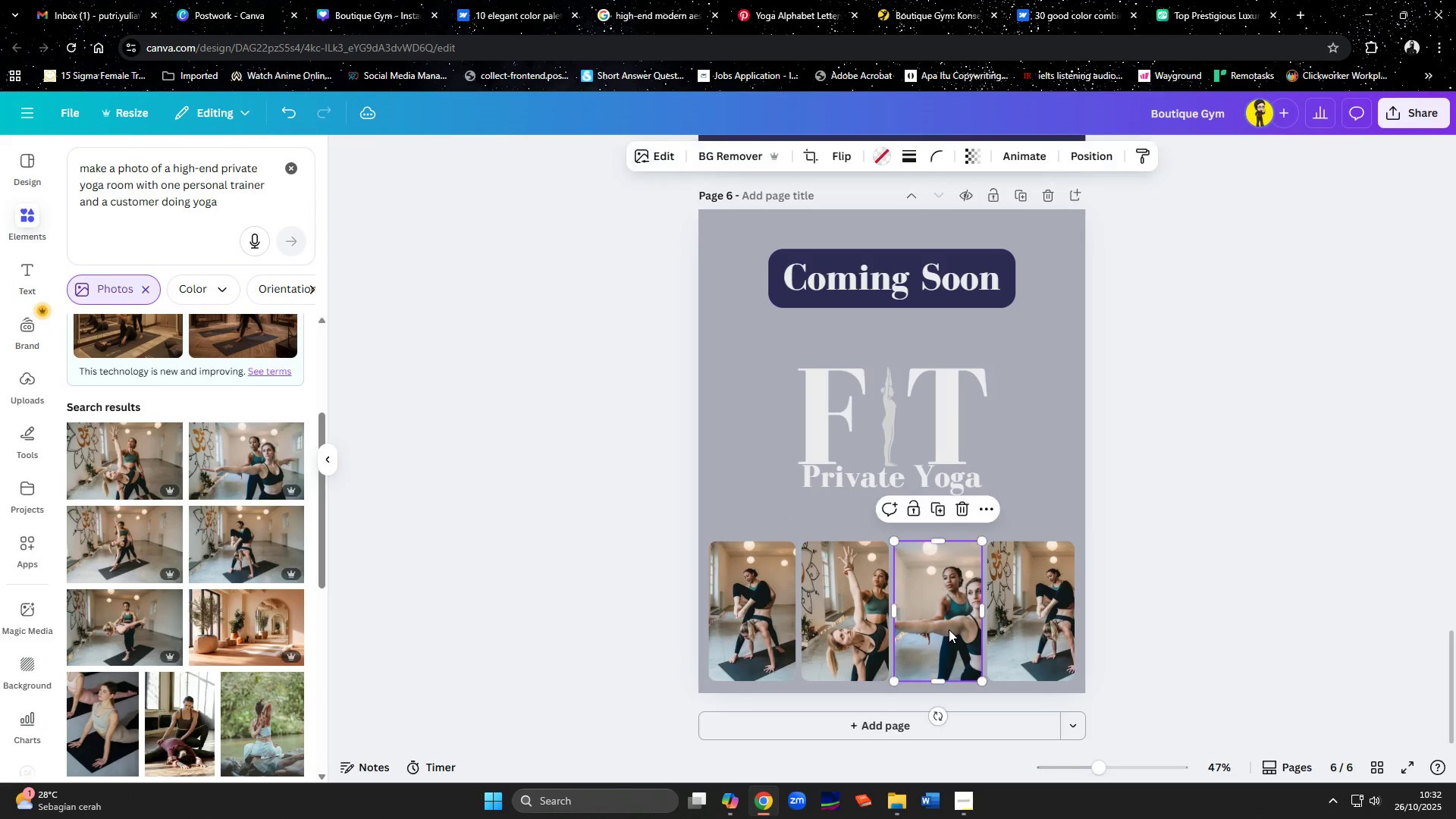 
double_click([949, 629])
 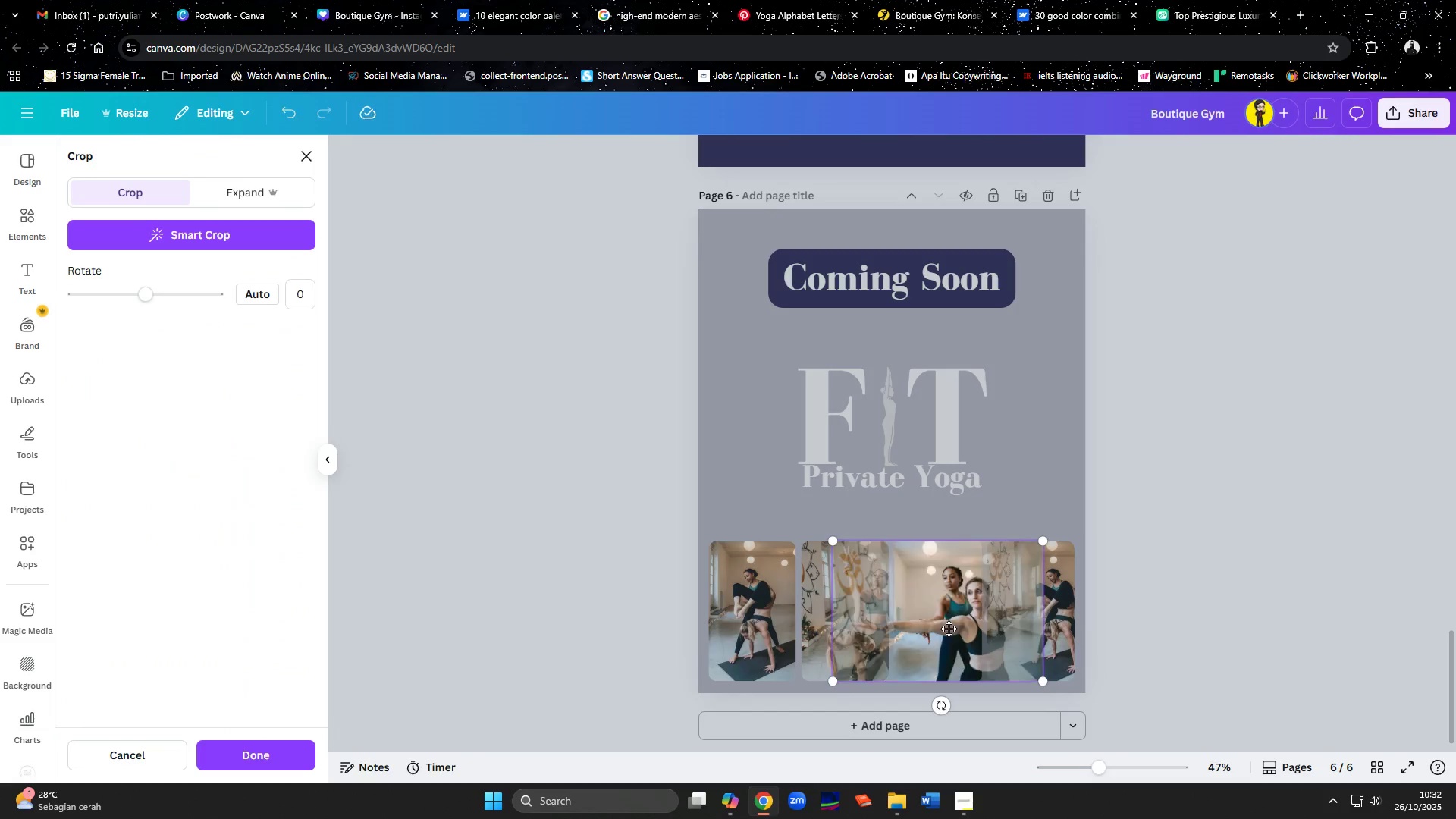 
left_click_drag(start_coordinate=[949, 629], to_coordinate=[906, 633])
 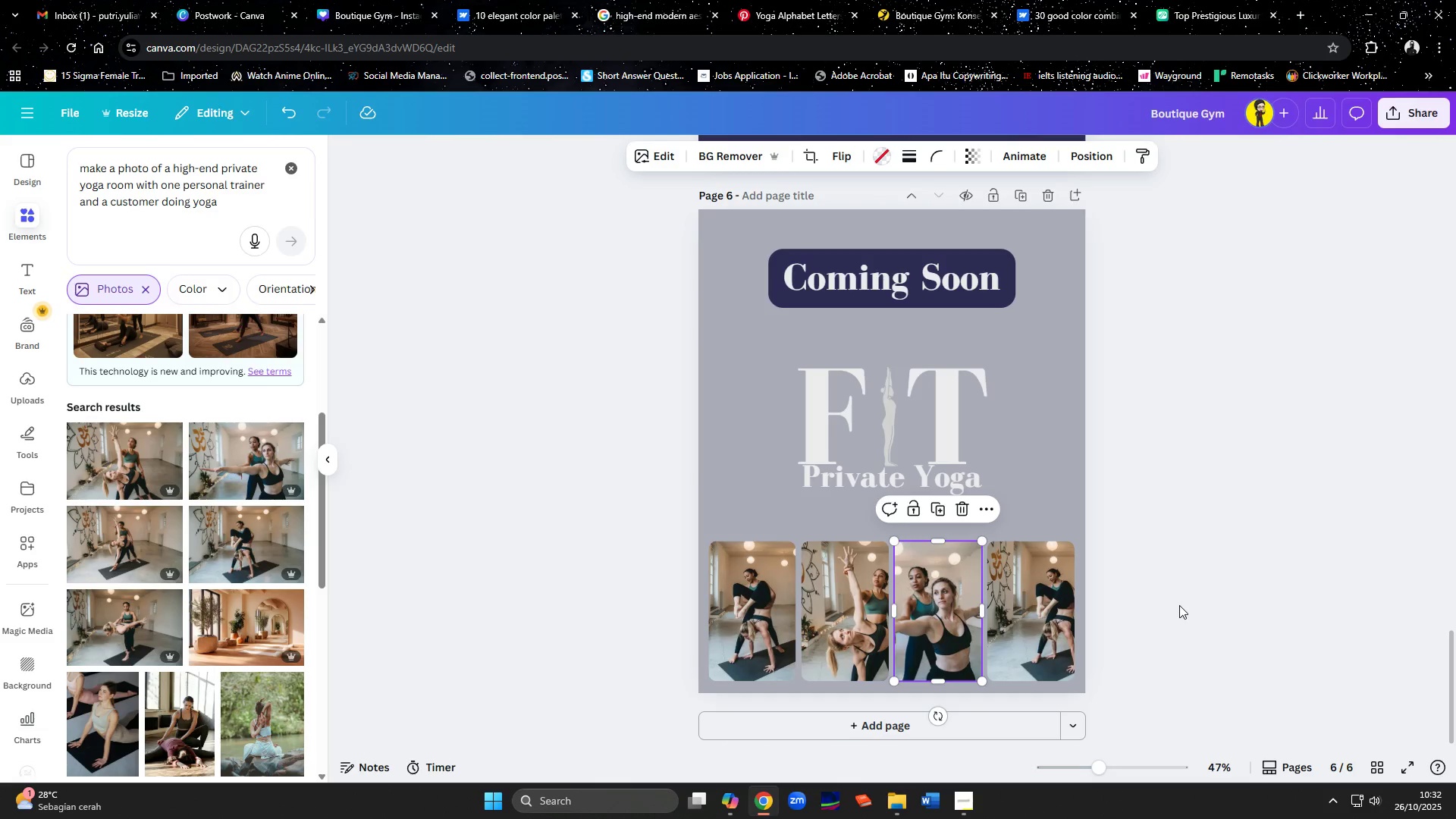 
left_click([1179, 604])
 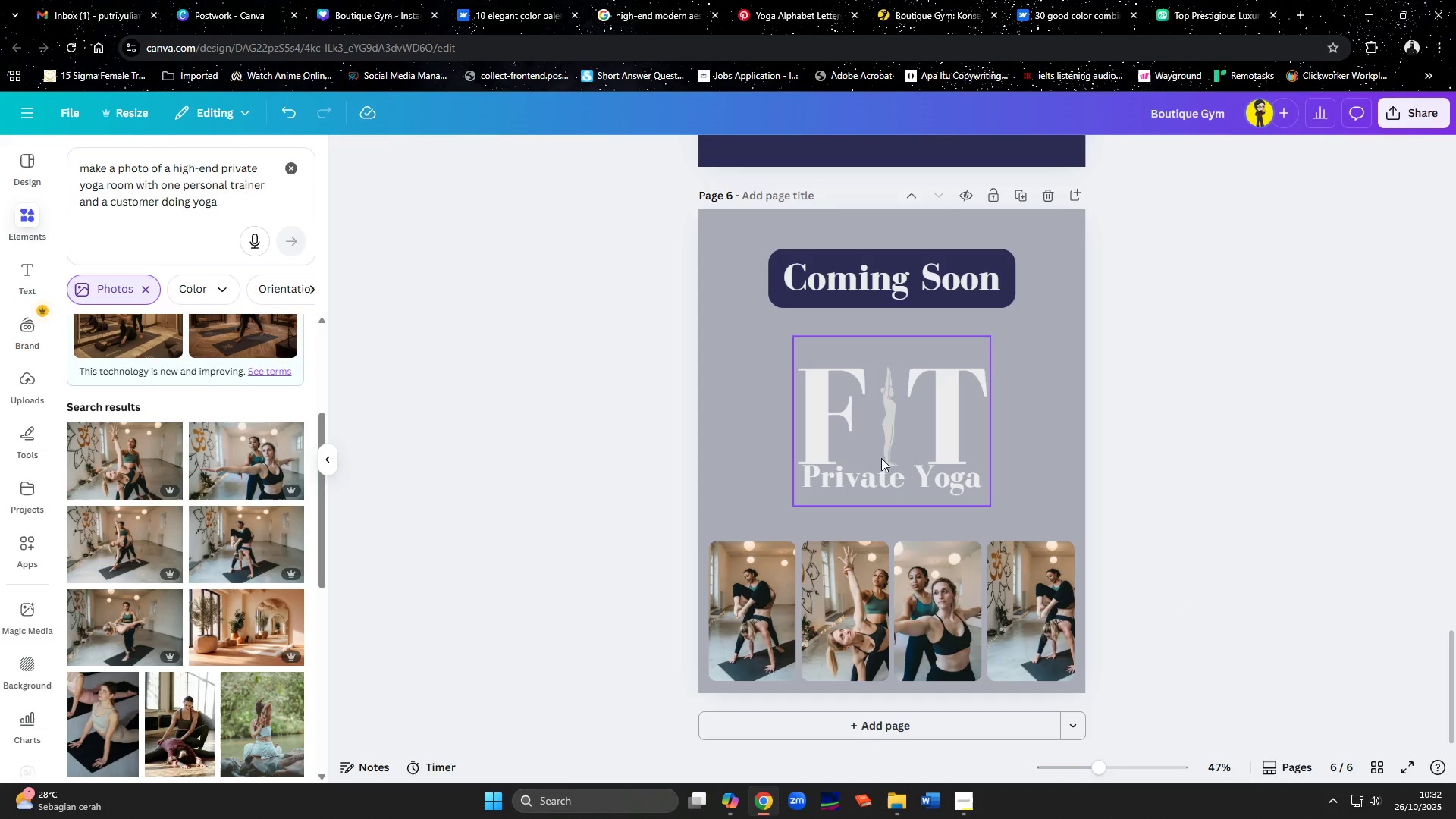 
wait(5.39)
 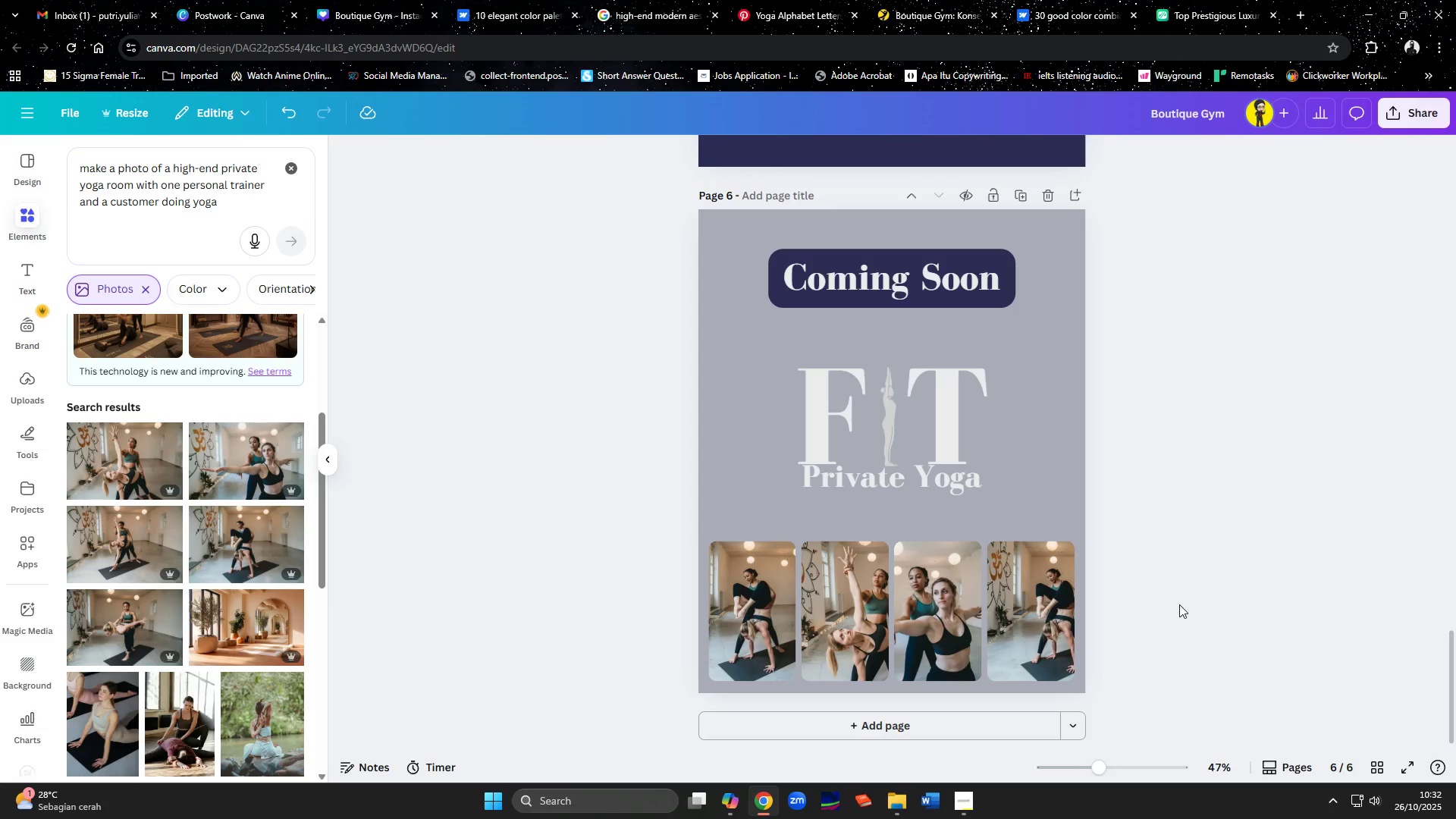 
left_click([774, 295])
 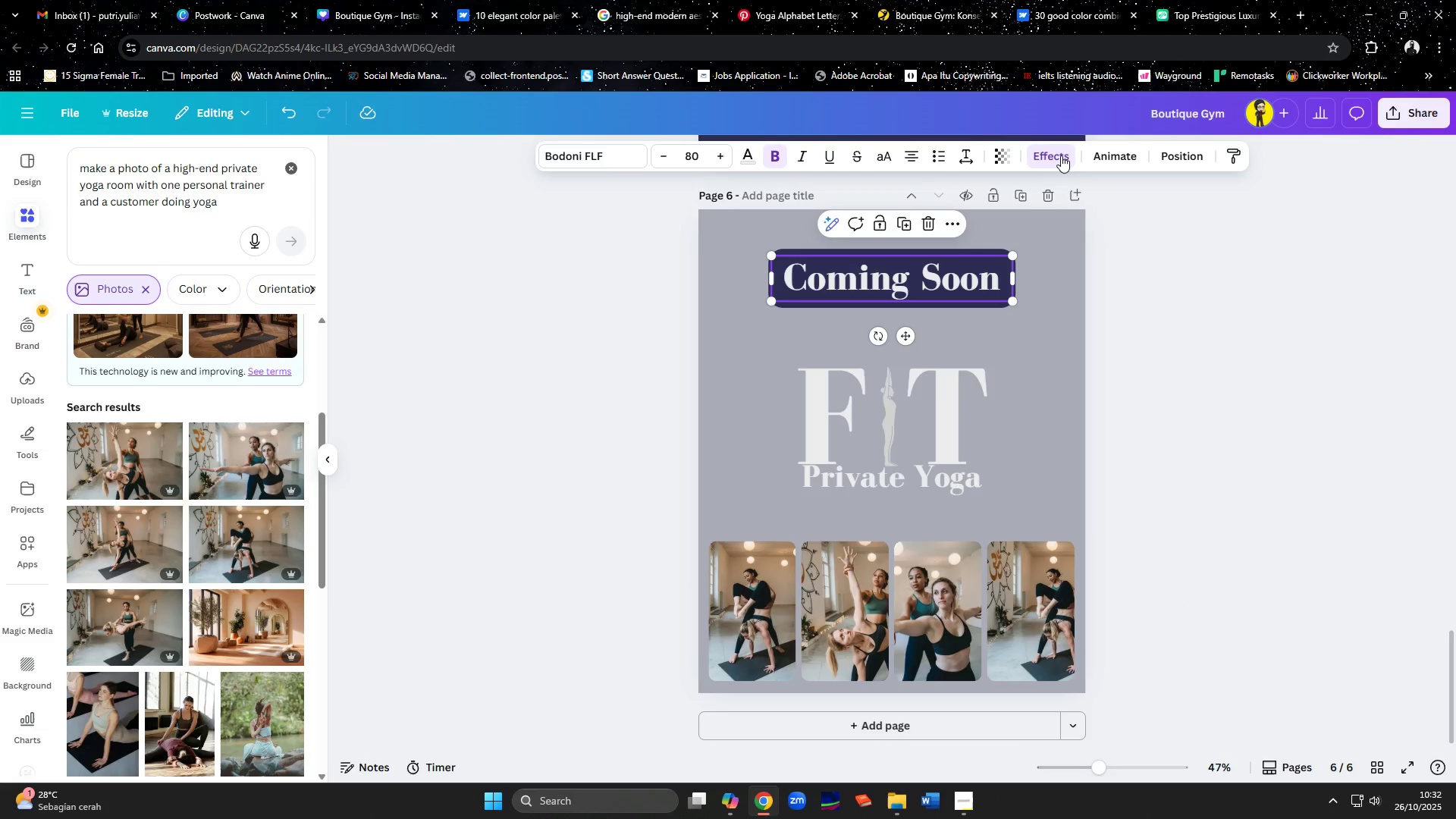 
left_click([1061, 155])
 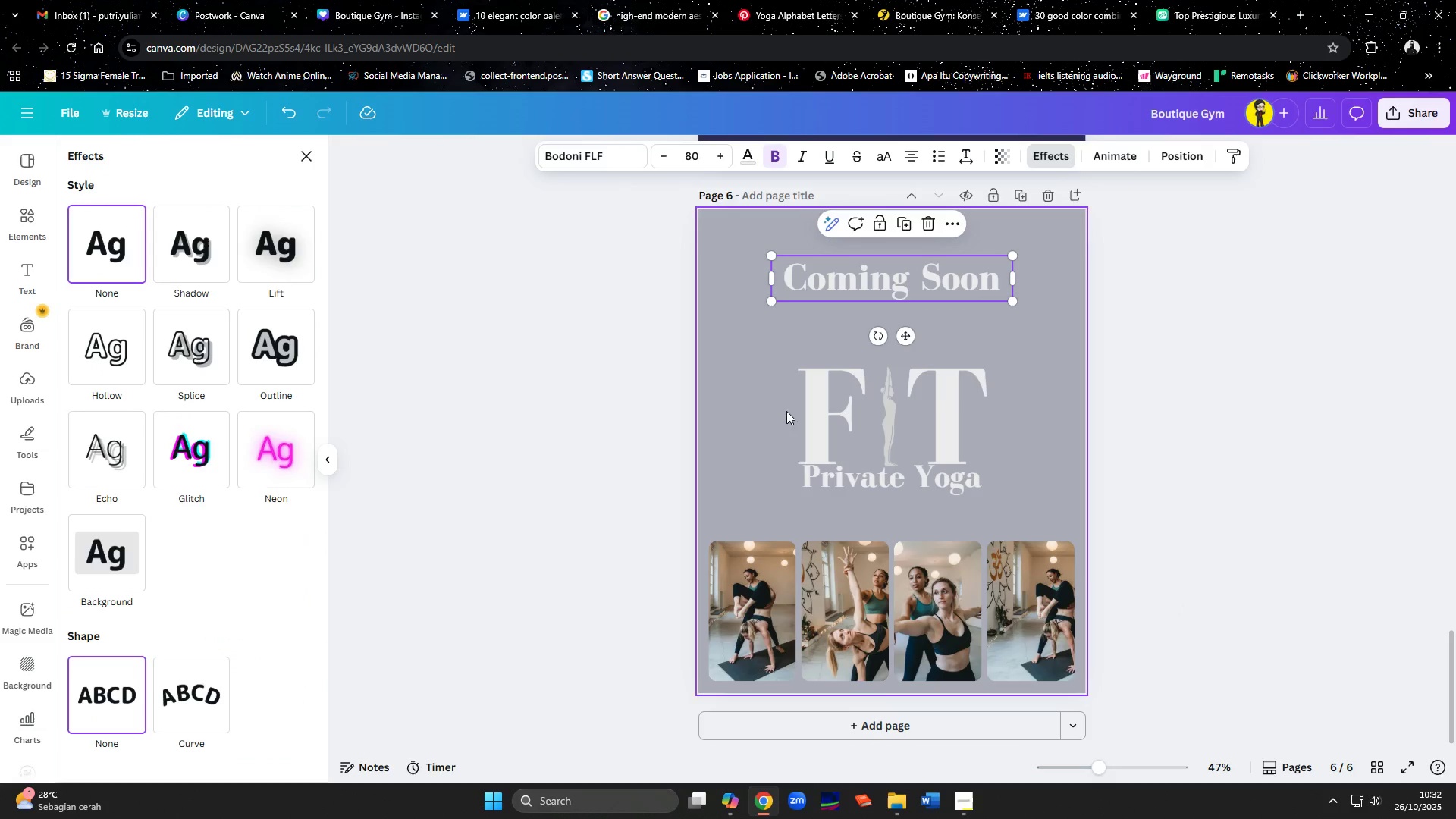 
left_click([1172, 394])
 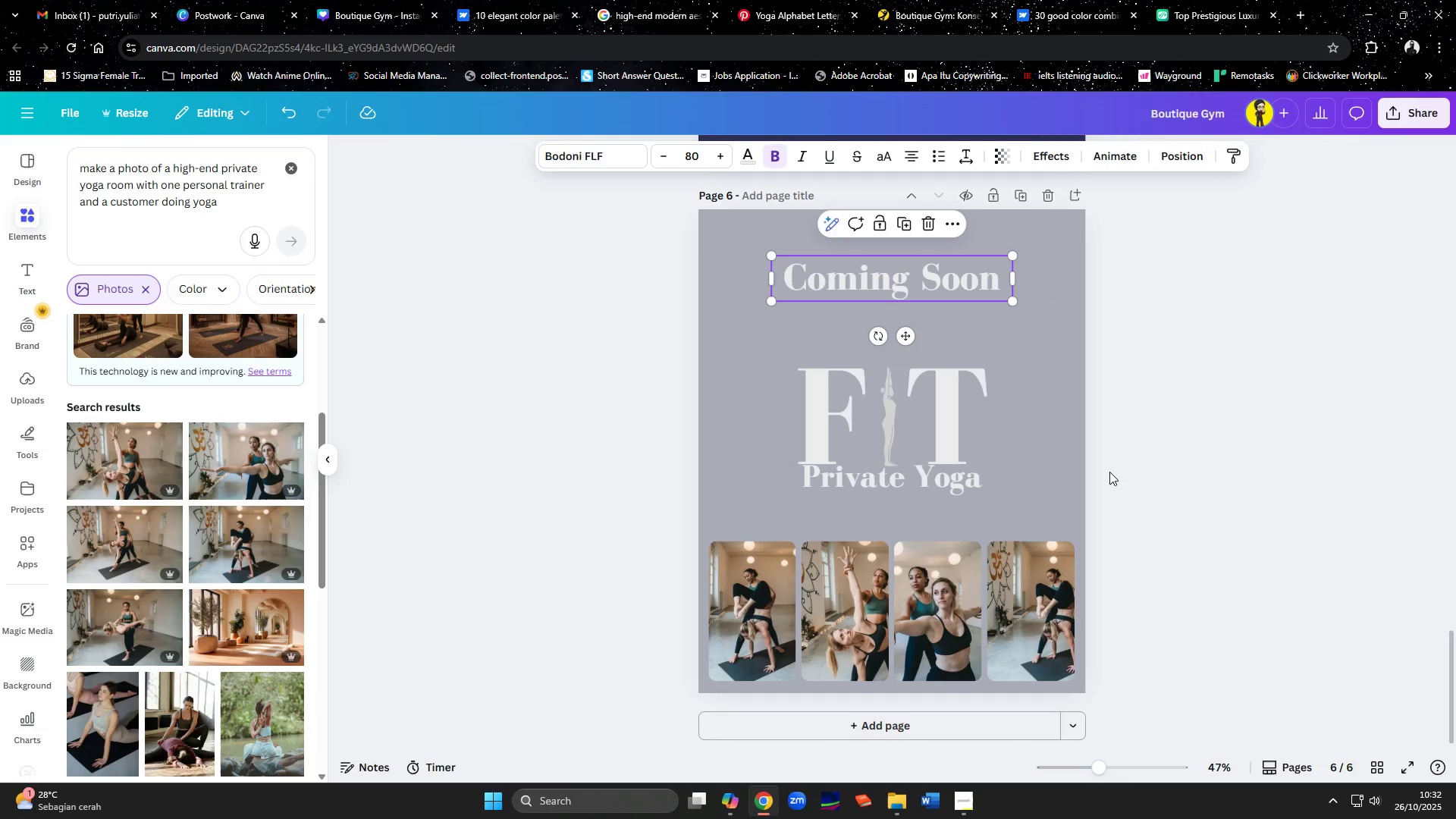 
scroll: coordinate [1269, 536], scroll_direction: up, amount: 1.0
 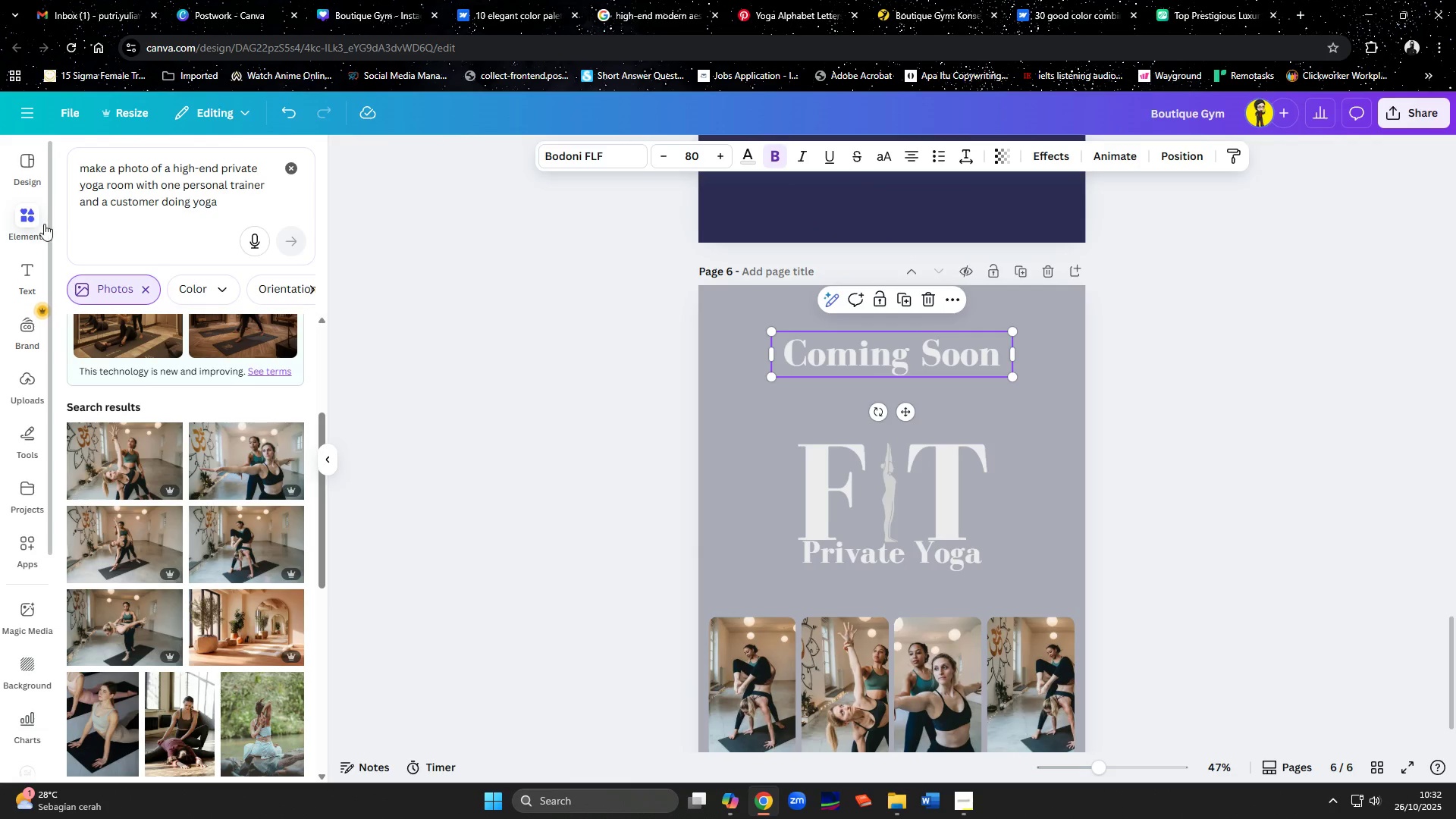 
left_click([27, 226])
 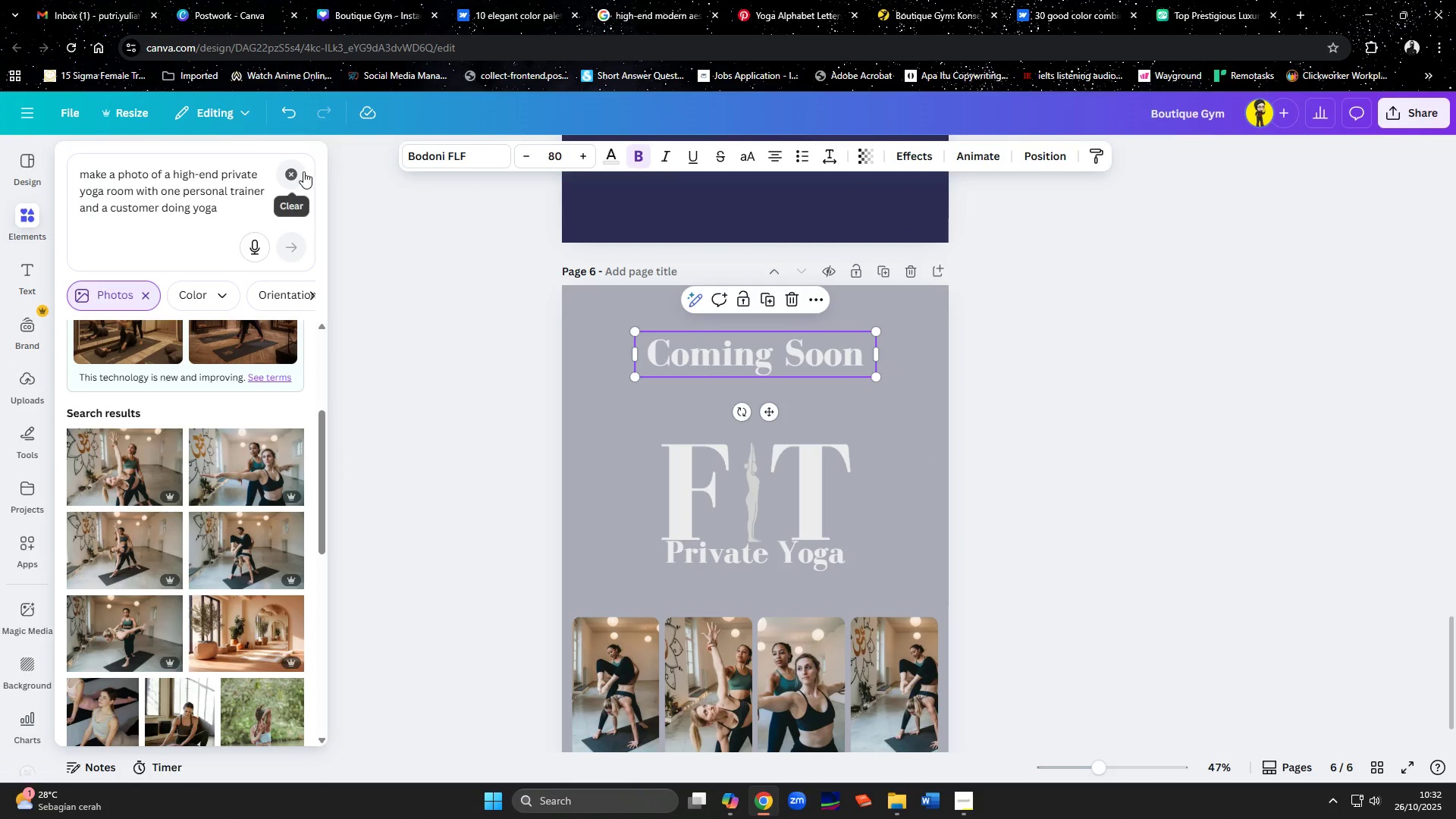 
left_click([295, 171])
 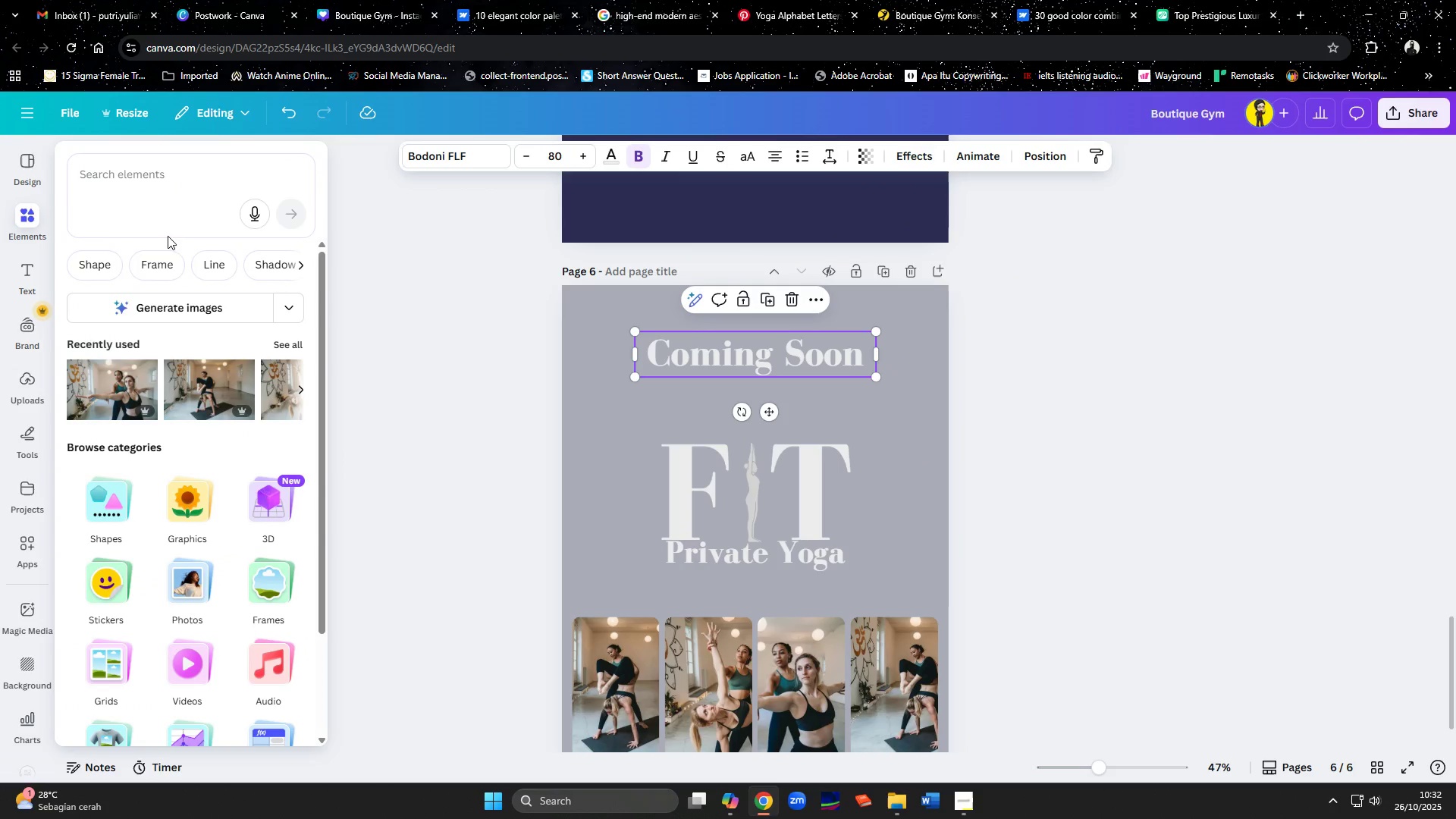 
left_click([105, 261])
 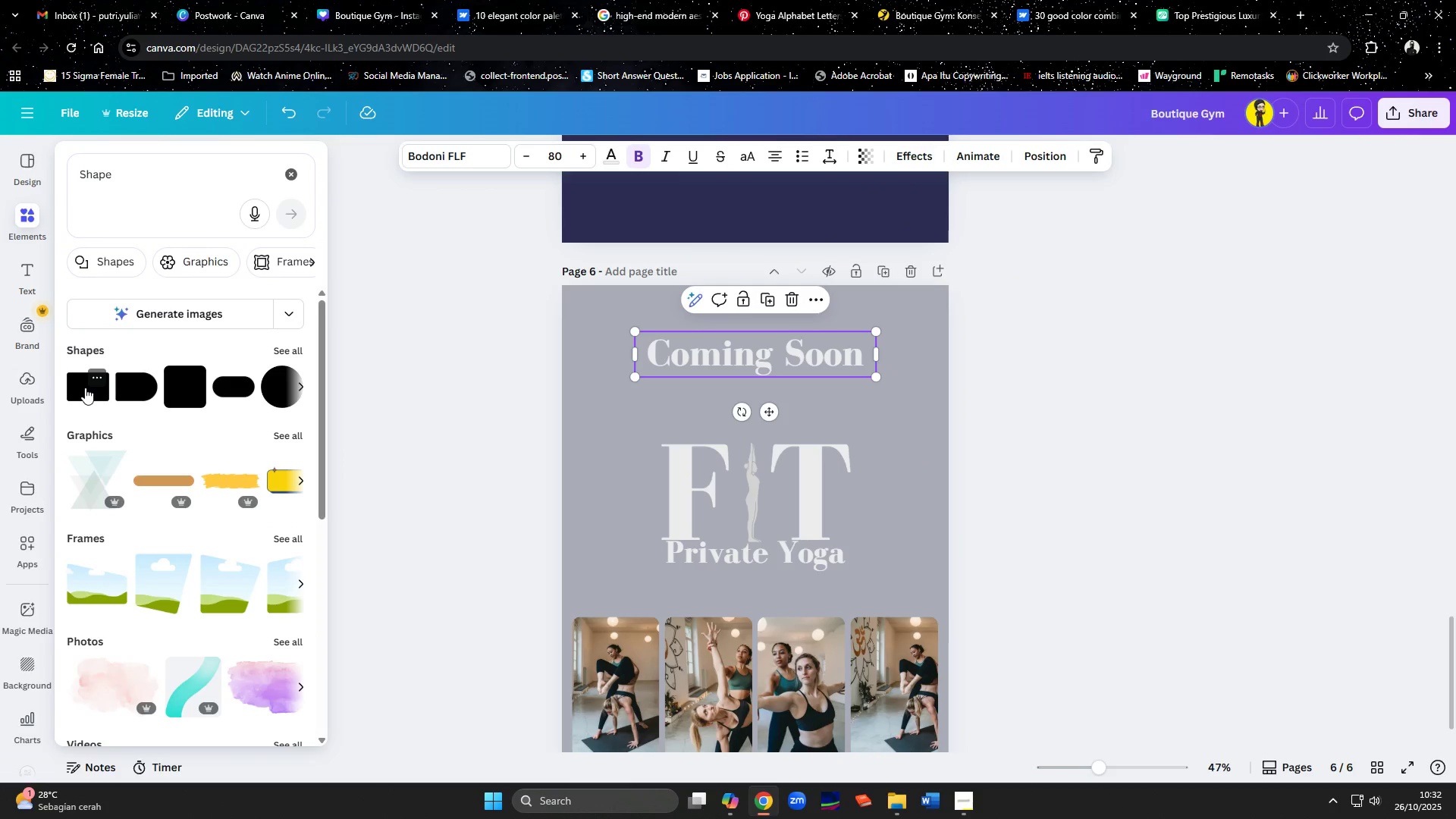 
left_click([85, 397])
 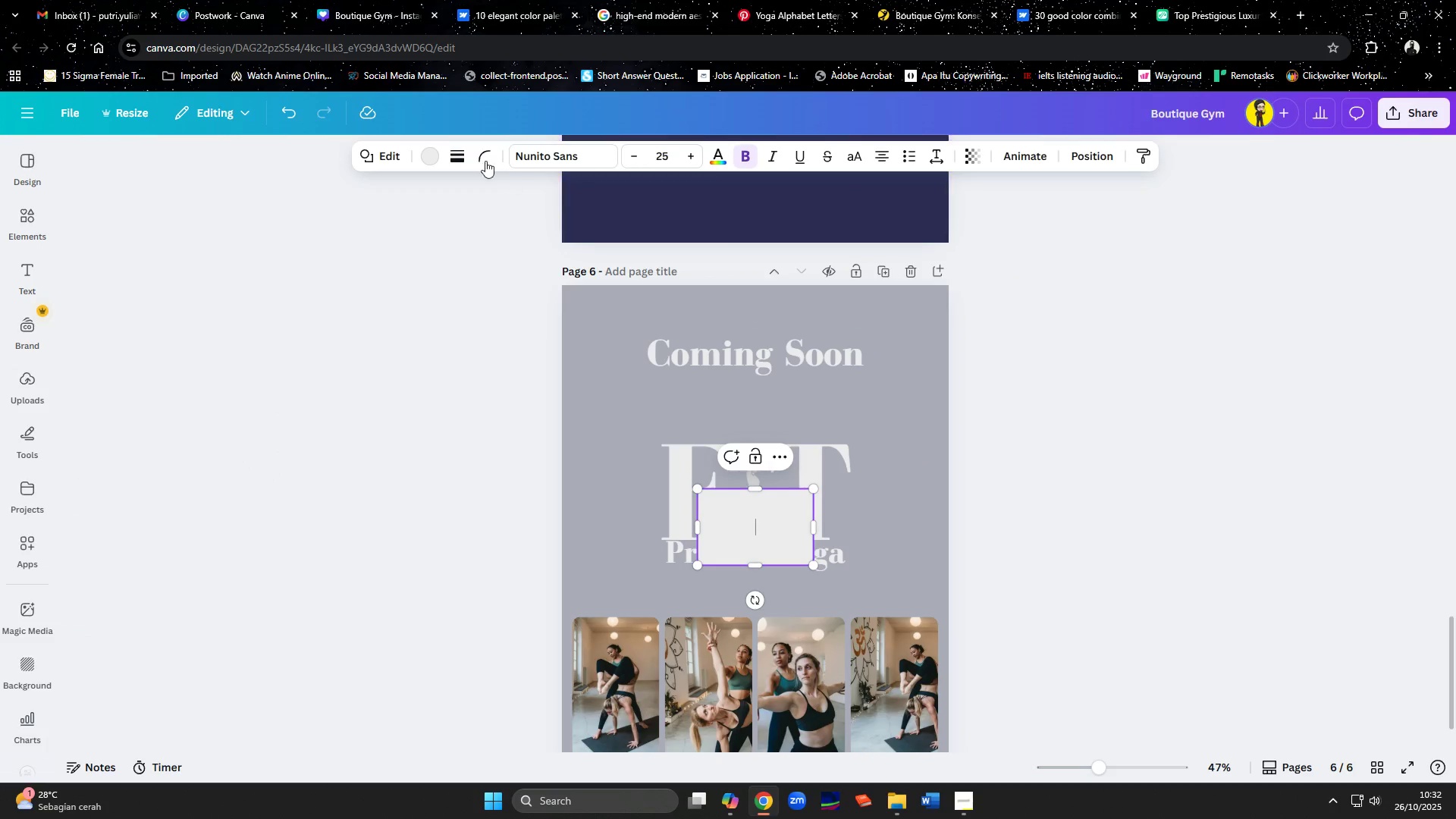 
left_click([431, 154])
 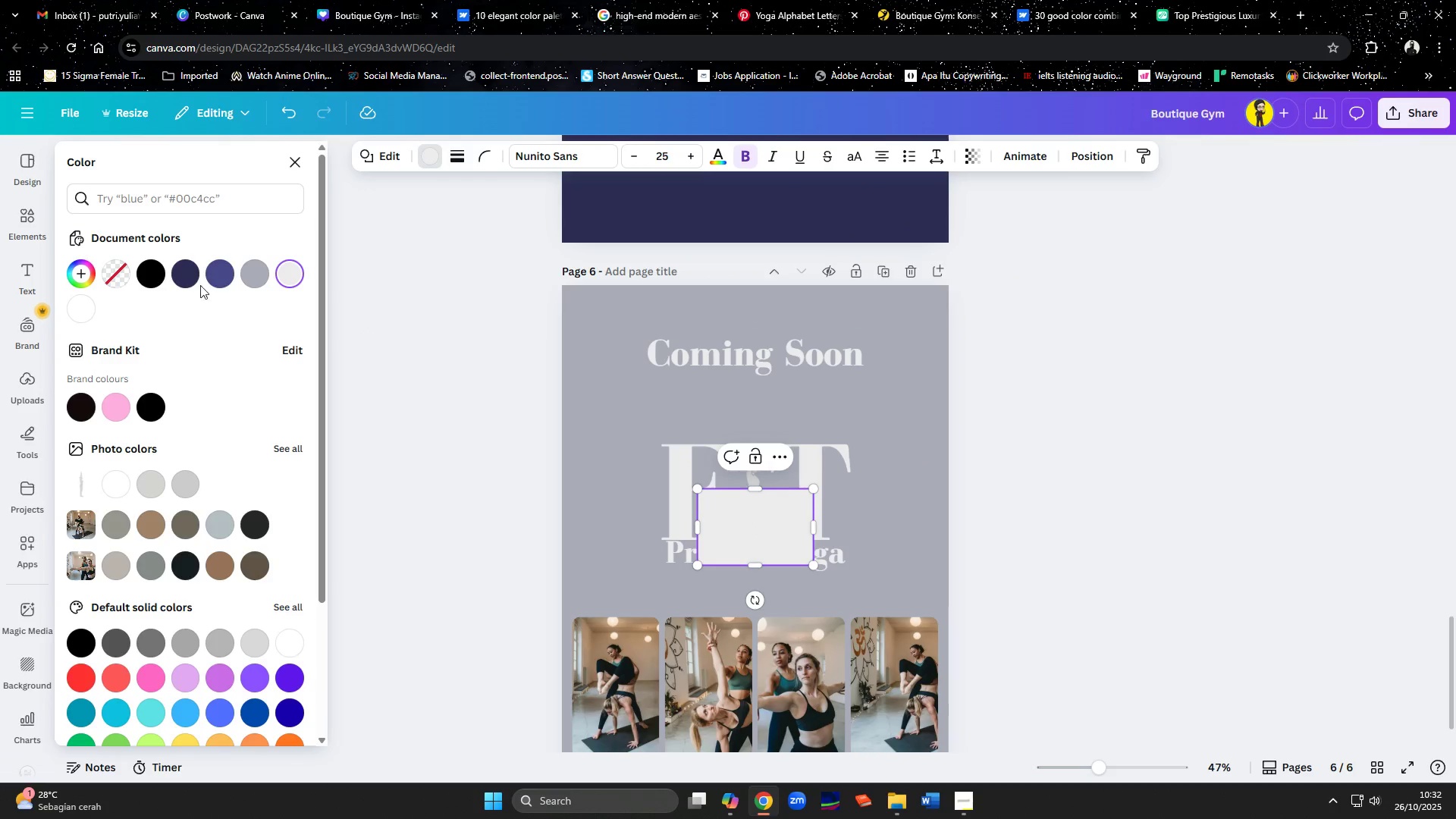 
left_click([187, 275])
 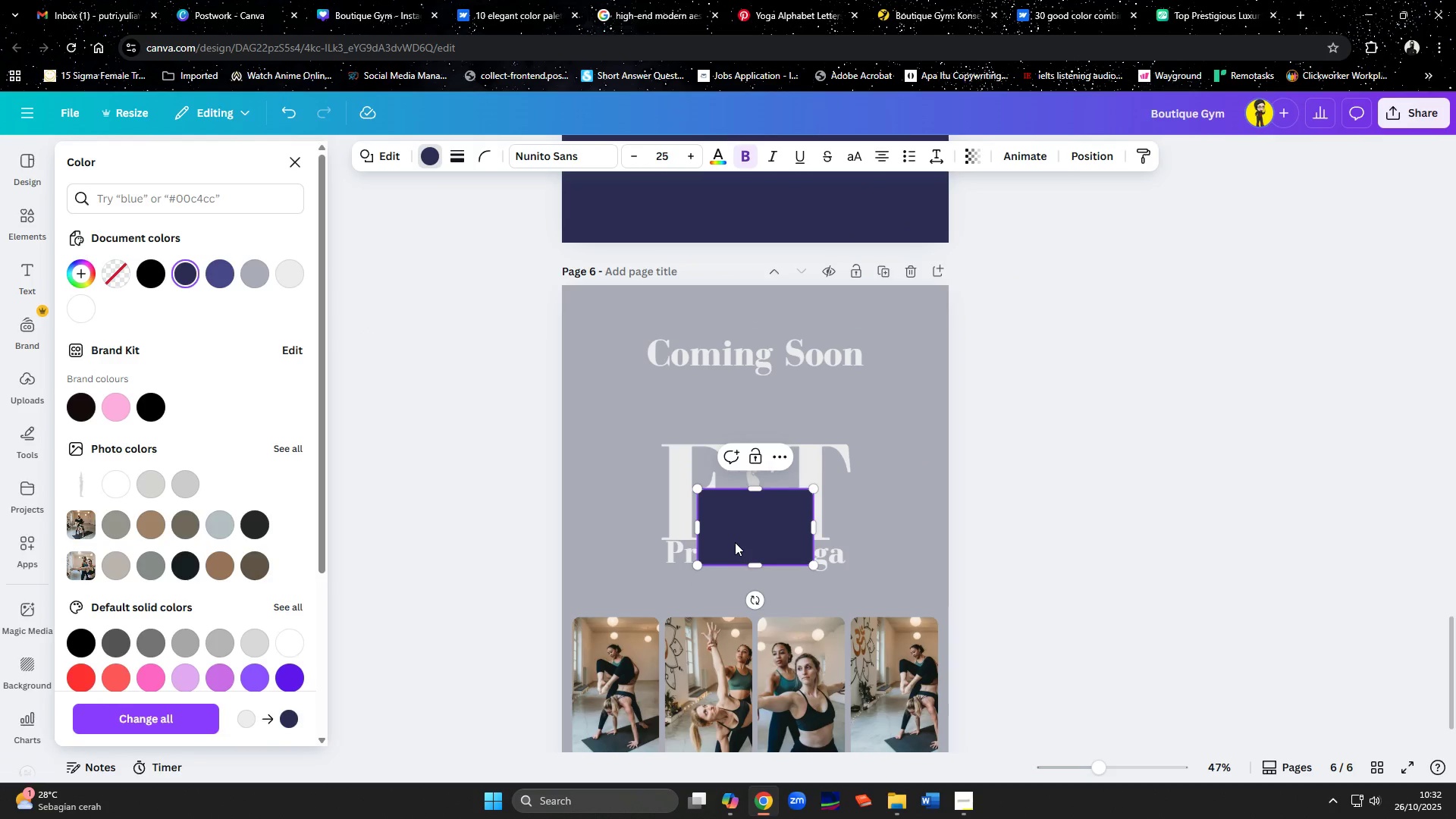 
left_click_drag(start_coordinate=[735, 541], to_coordinate=[623, 371])
 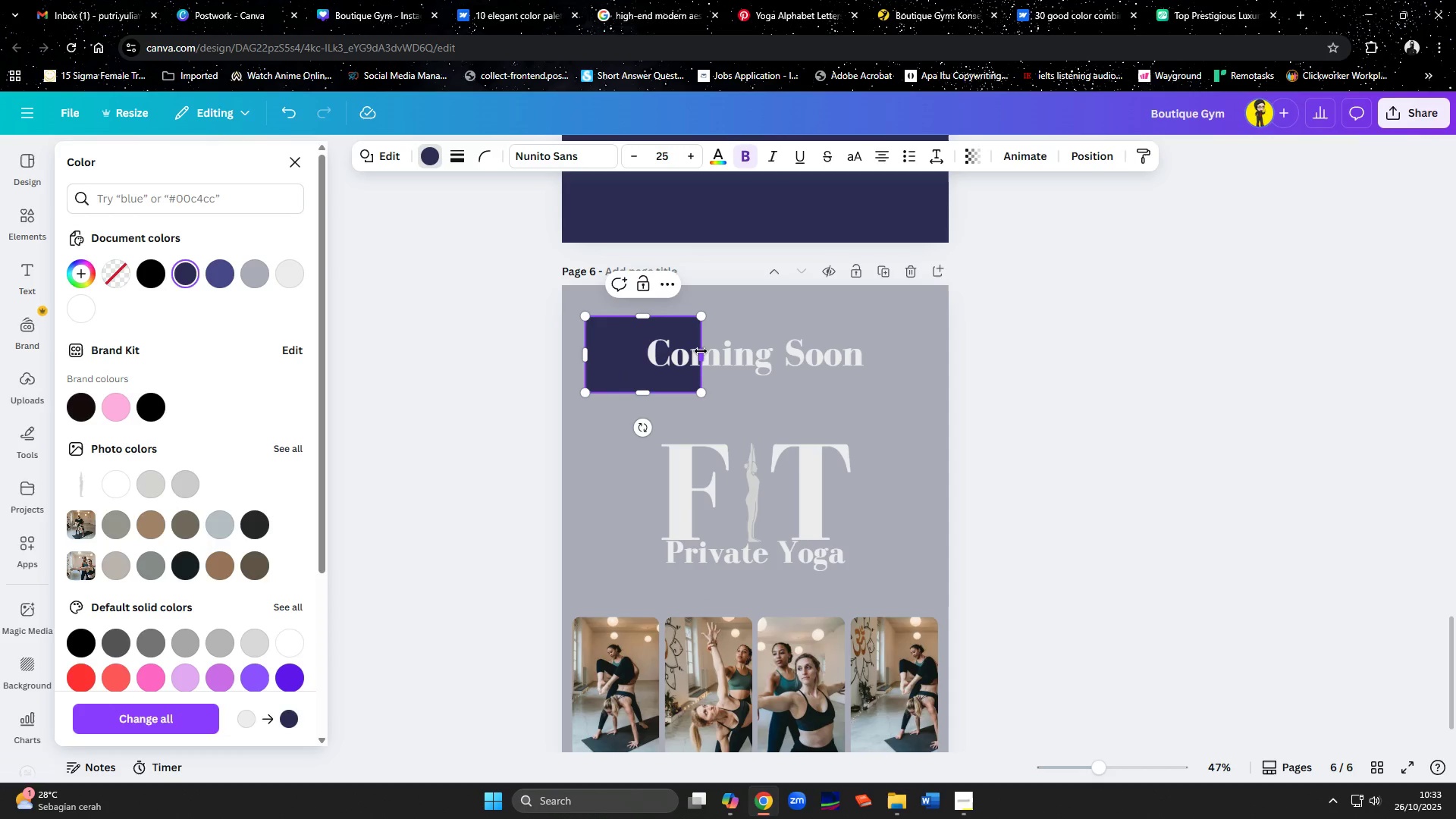 
left_click_drag(start_coordinate=[701, 352], to_coordinate=[911, 356])
 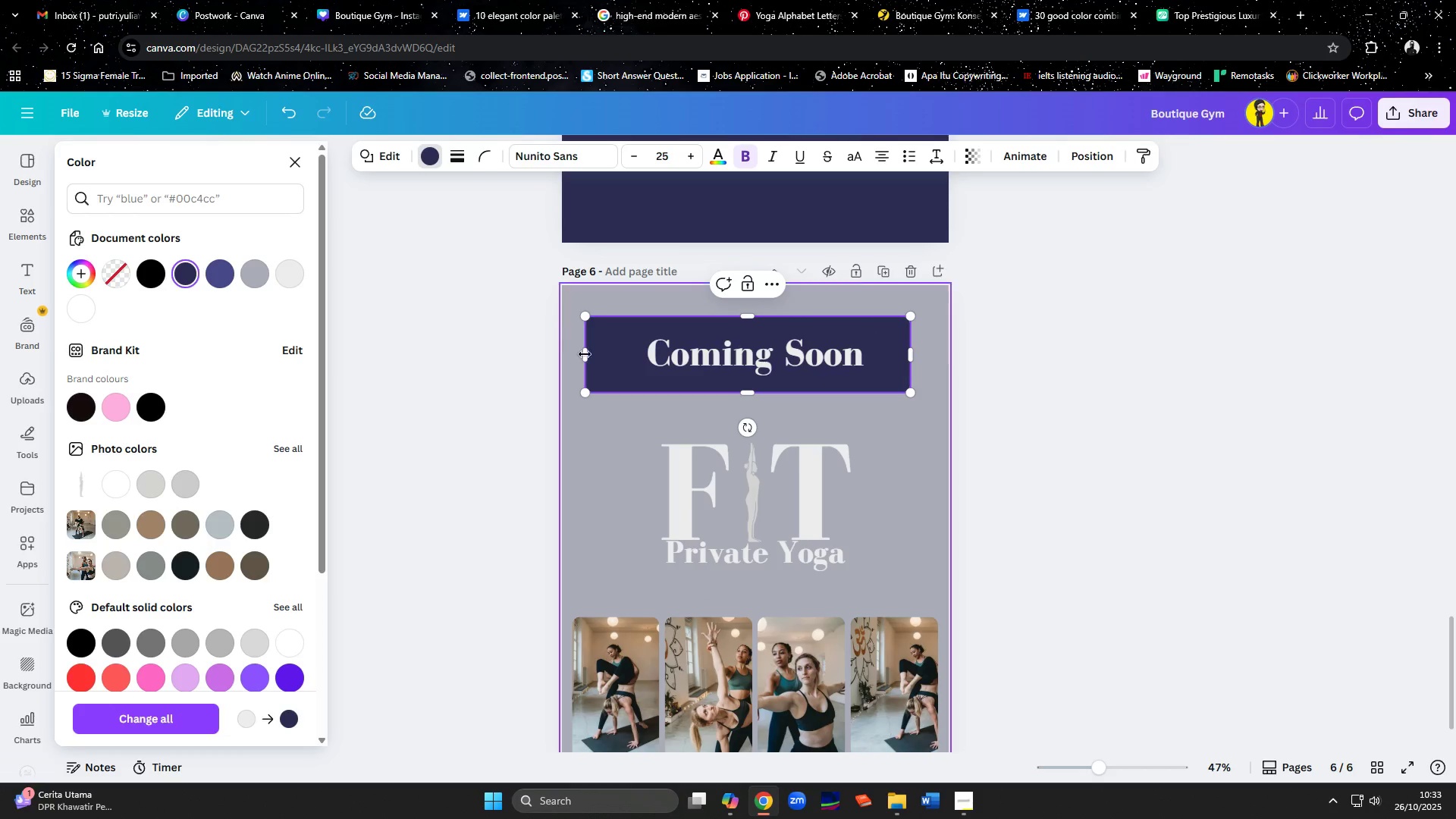 
left_click_drag(start_coordinate=[586, 353], to_coordinate=[599, 354])
 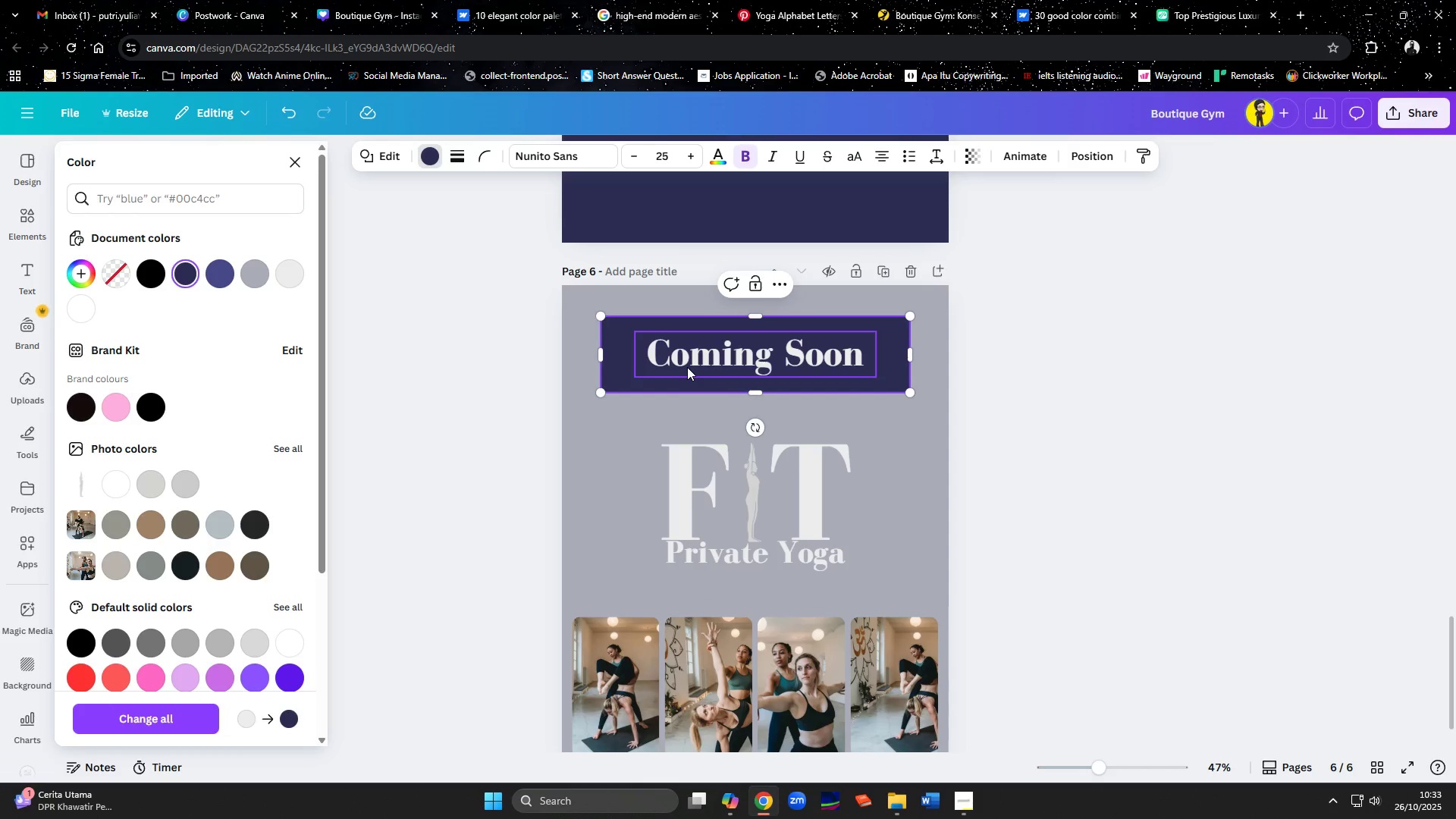 
left_click([687, 367])
 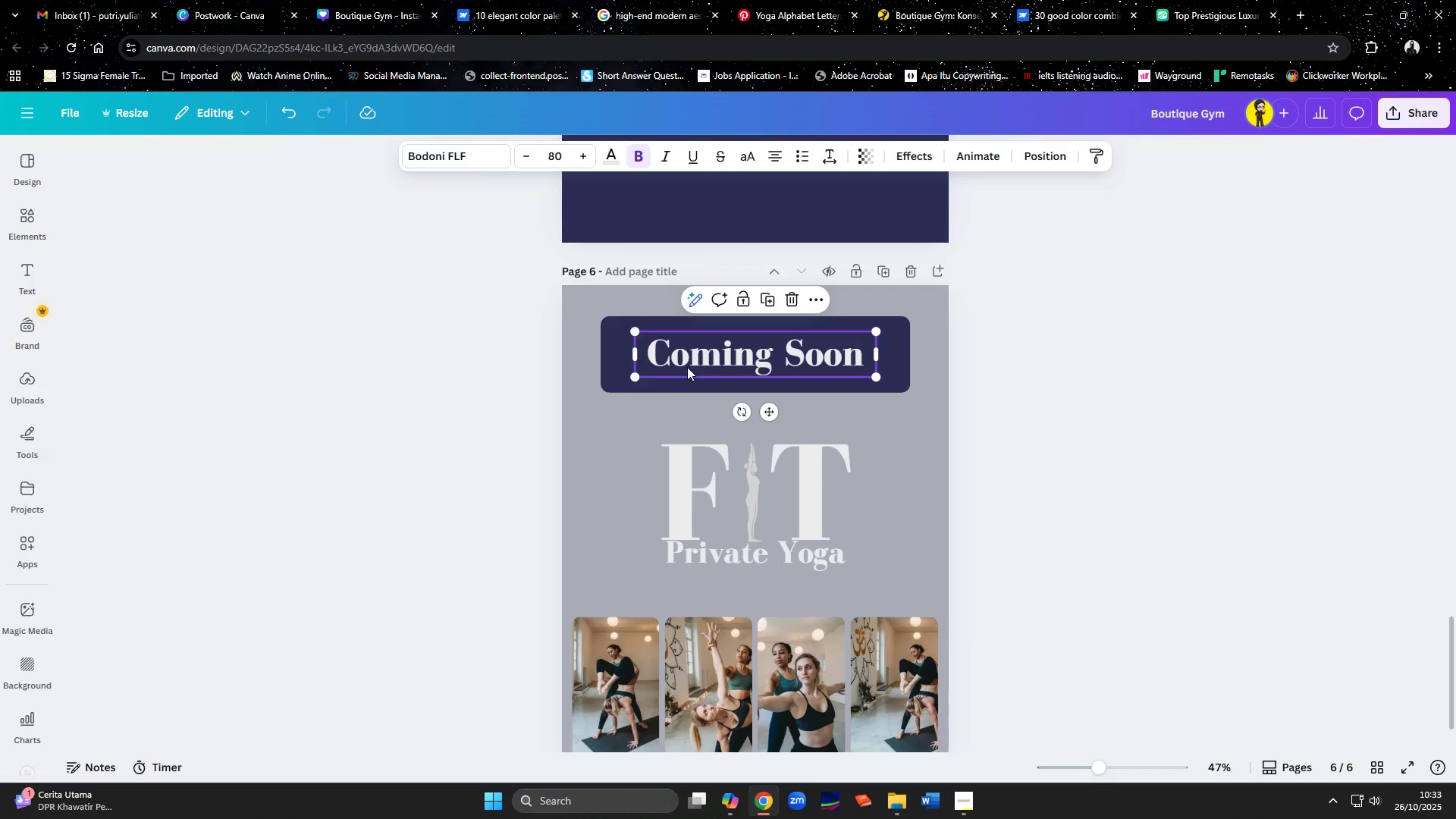 
hold_key(key=ShiftLeft, duration=0.54)
 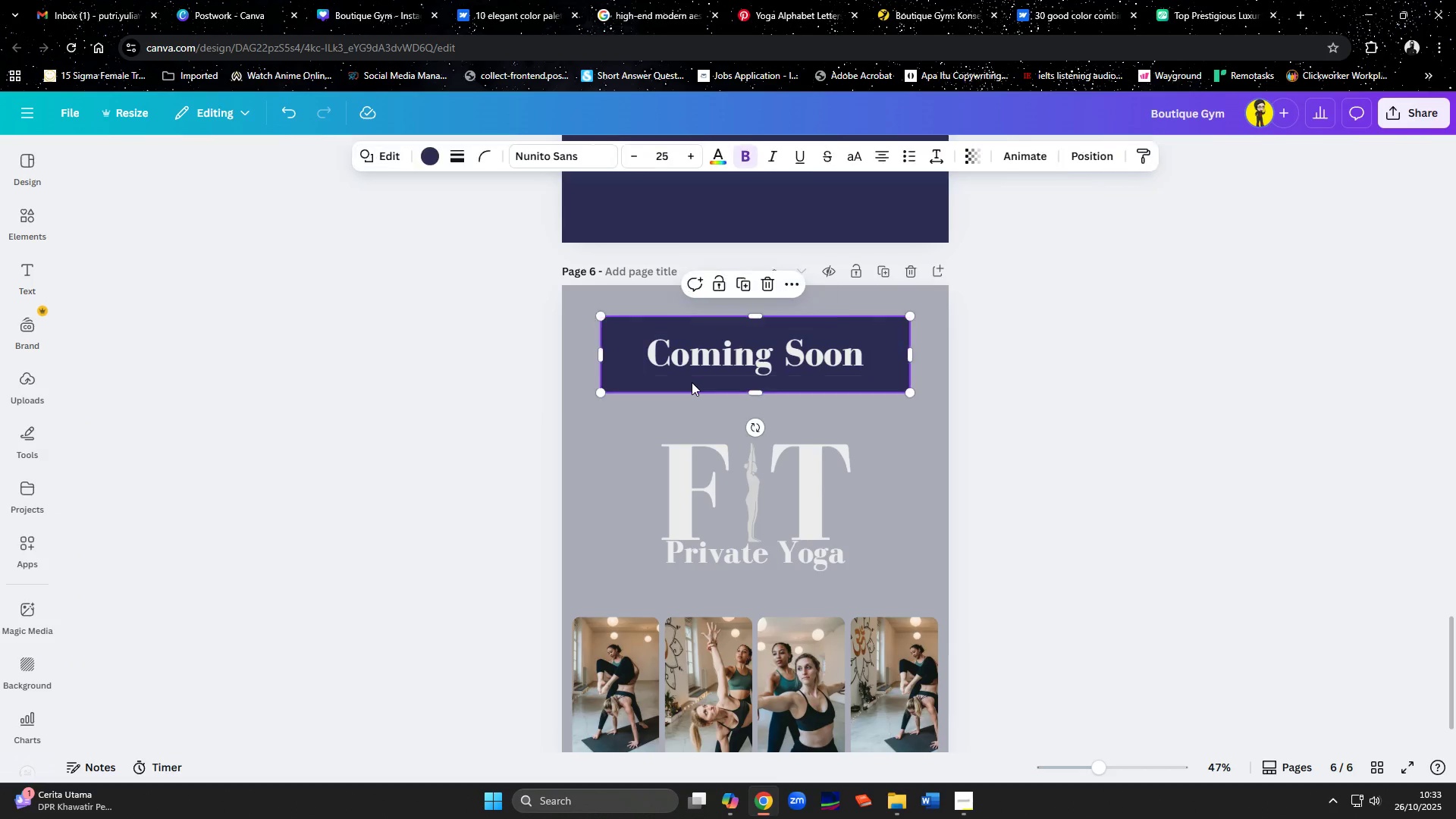 
left_click([692, 382])
 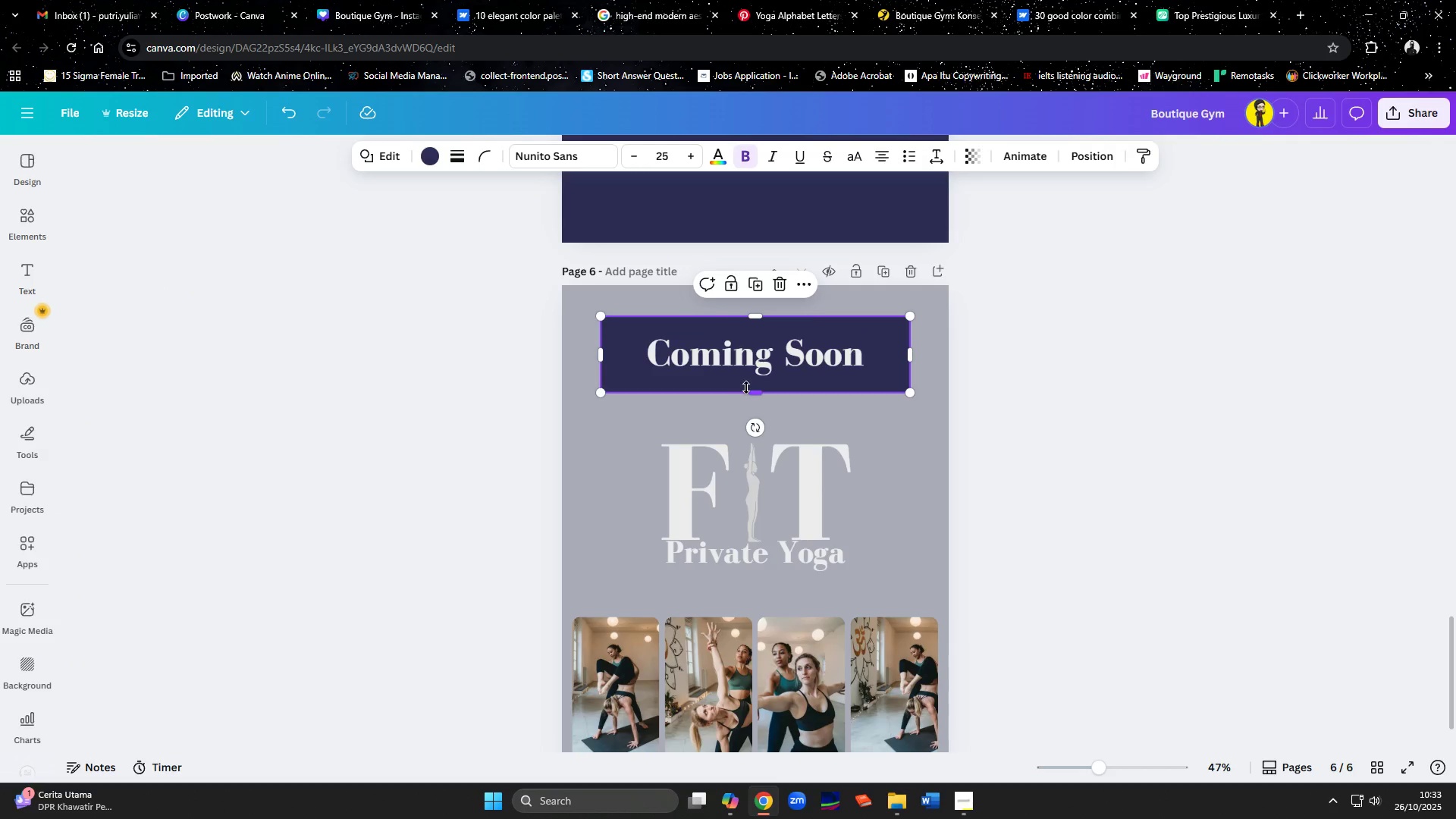 
left_click_drag(start_coordinate=[752, 392], to_coordinate=[753, 381])
 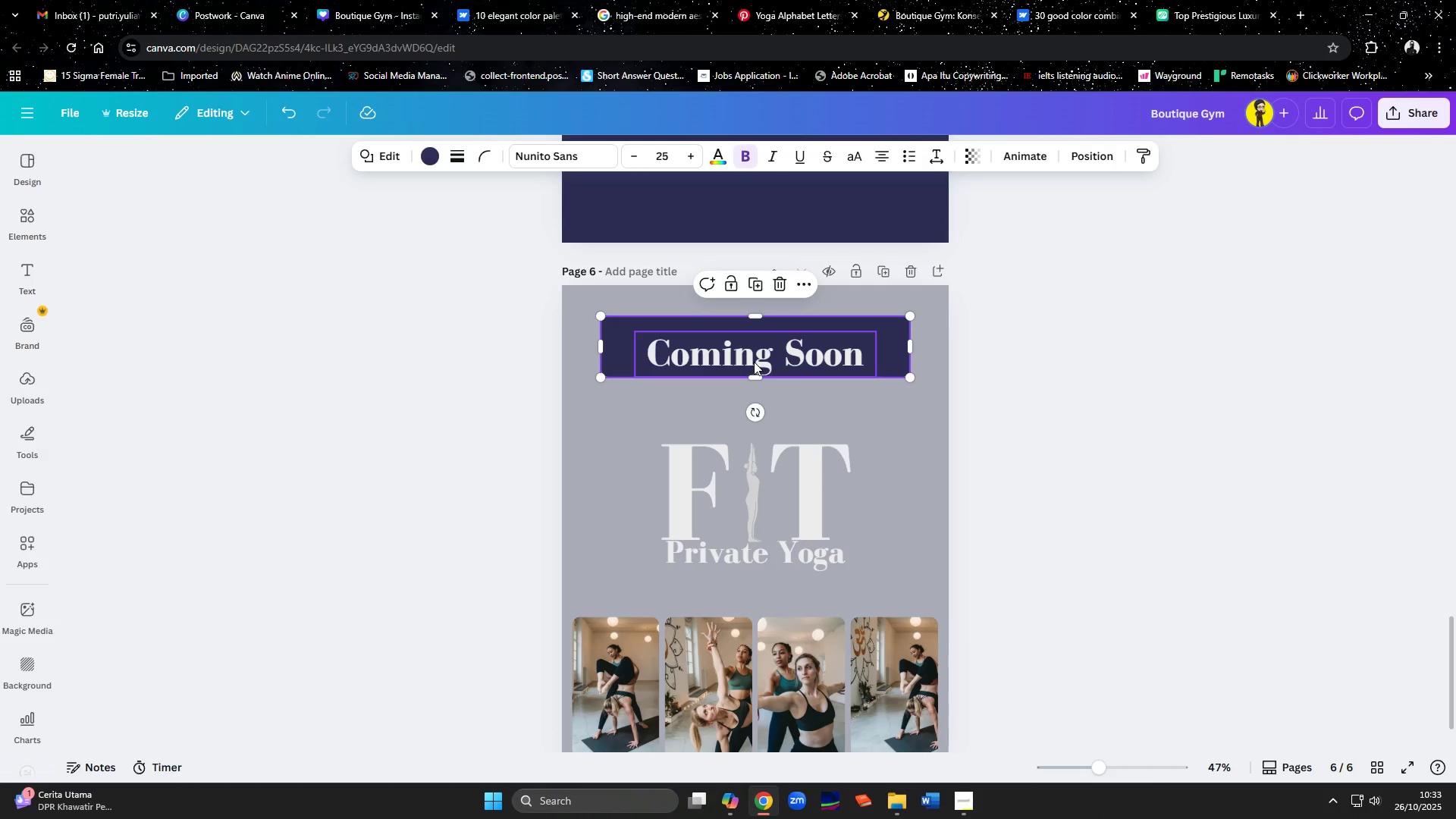 
left_click_drag(start_coordinate=[753, 356], to_coordinate=[753, 346])
 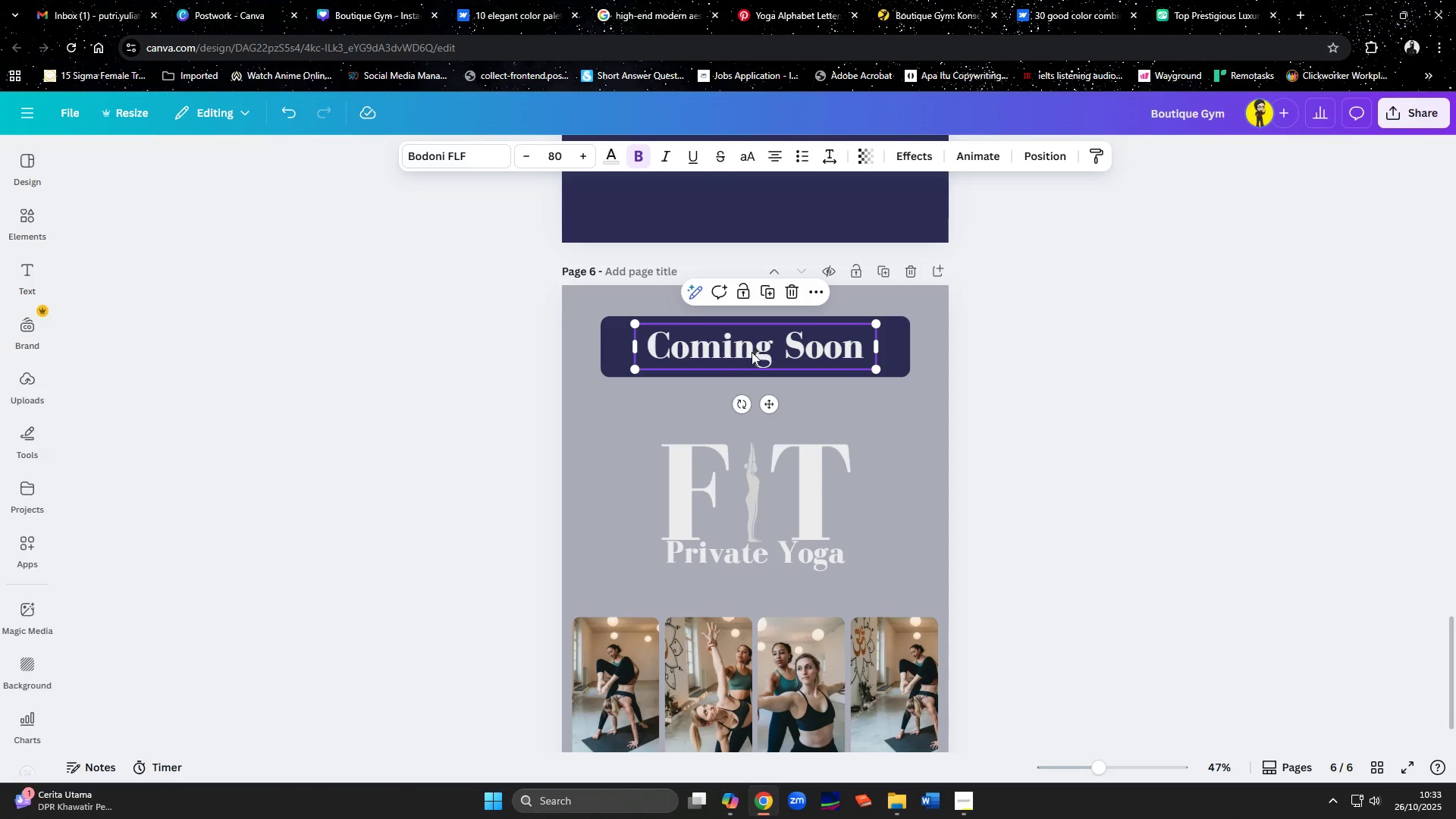 
hold_key(key=ShiftLeft, duration=1.12)
left_click_drag(start_coordinate=[893, 362], to_coordinate=[892, 375])
 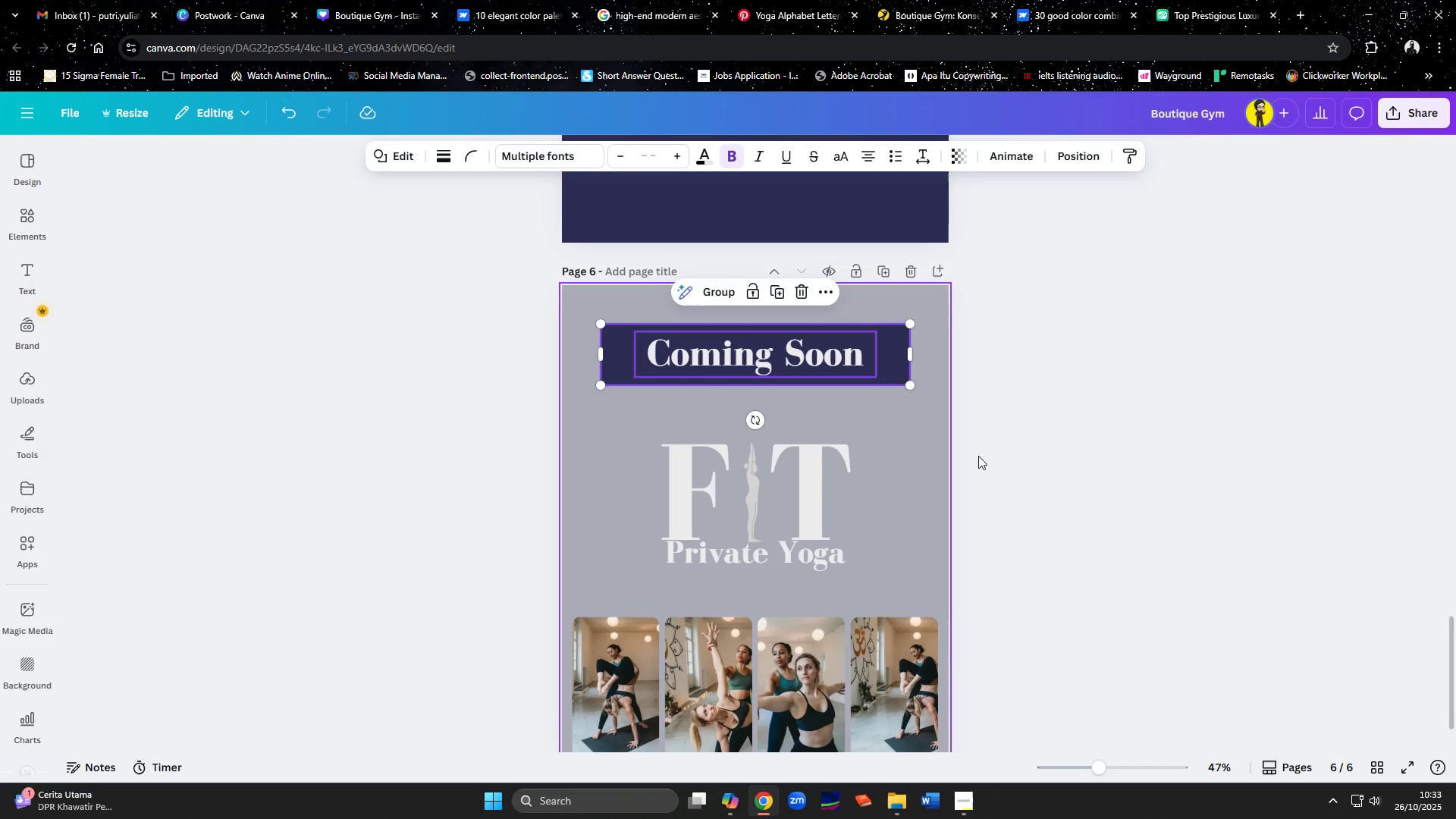 
left_click([1003, 458])
 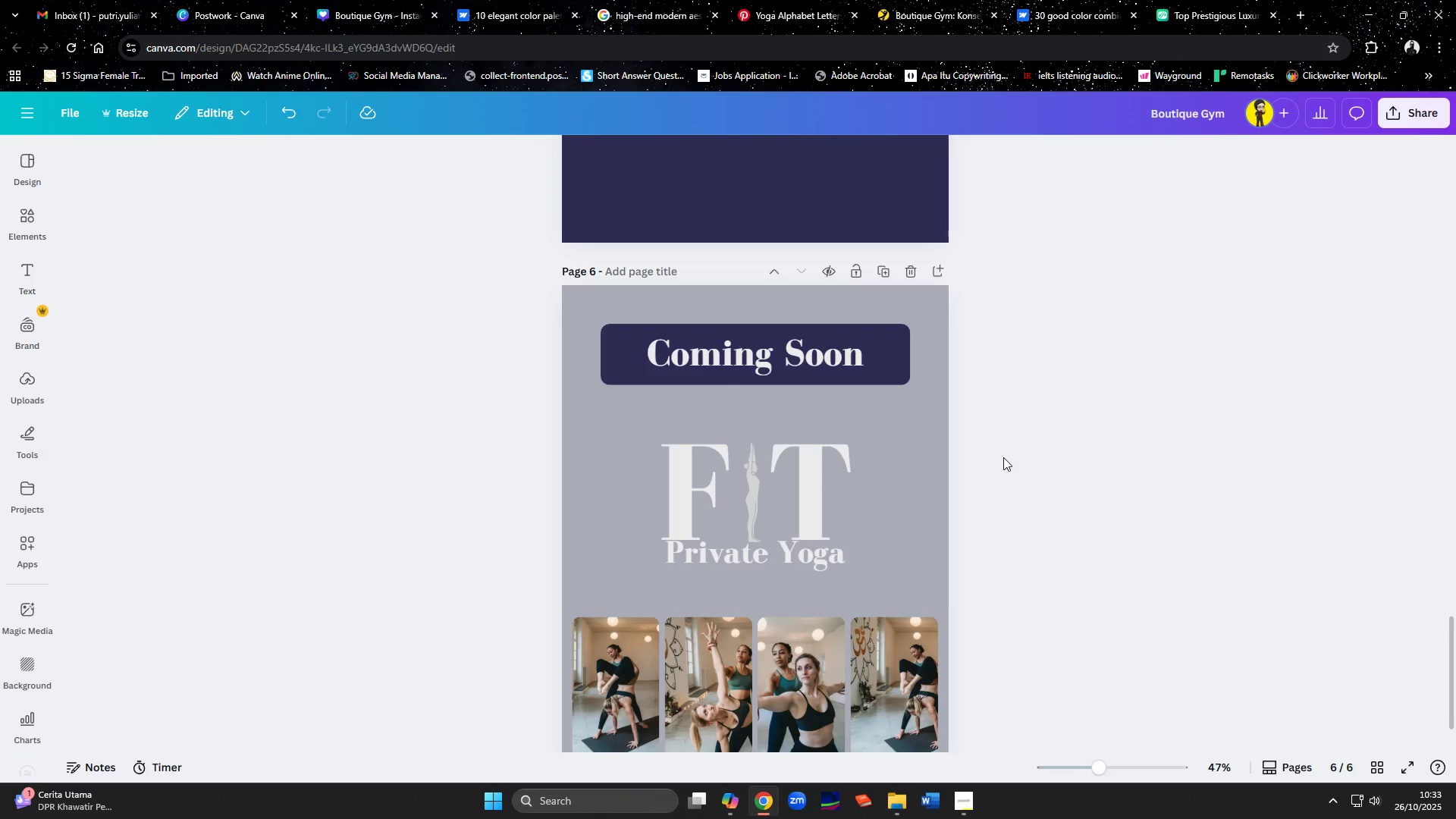 
scroll: coordinate [1005, 447], scroll_direction: down, amount: 3.0
 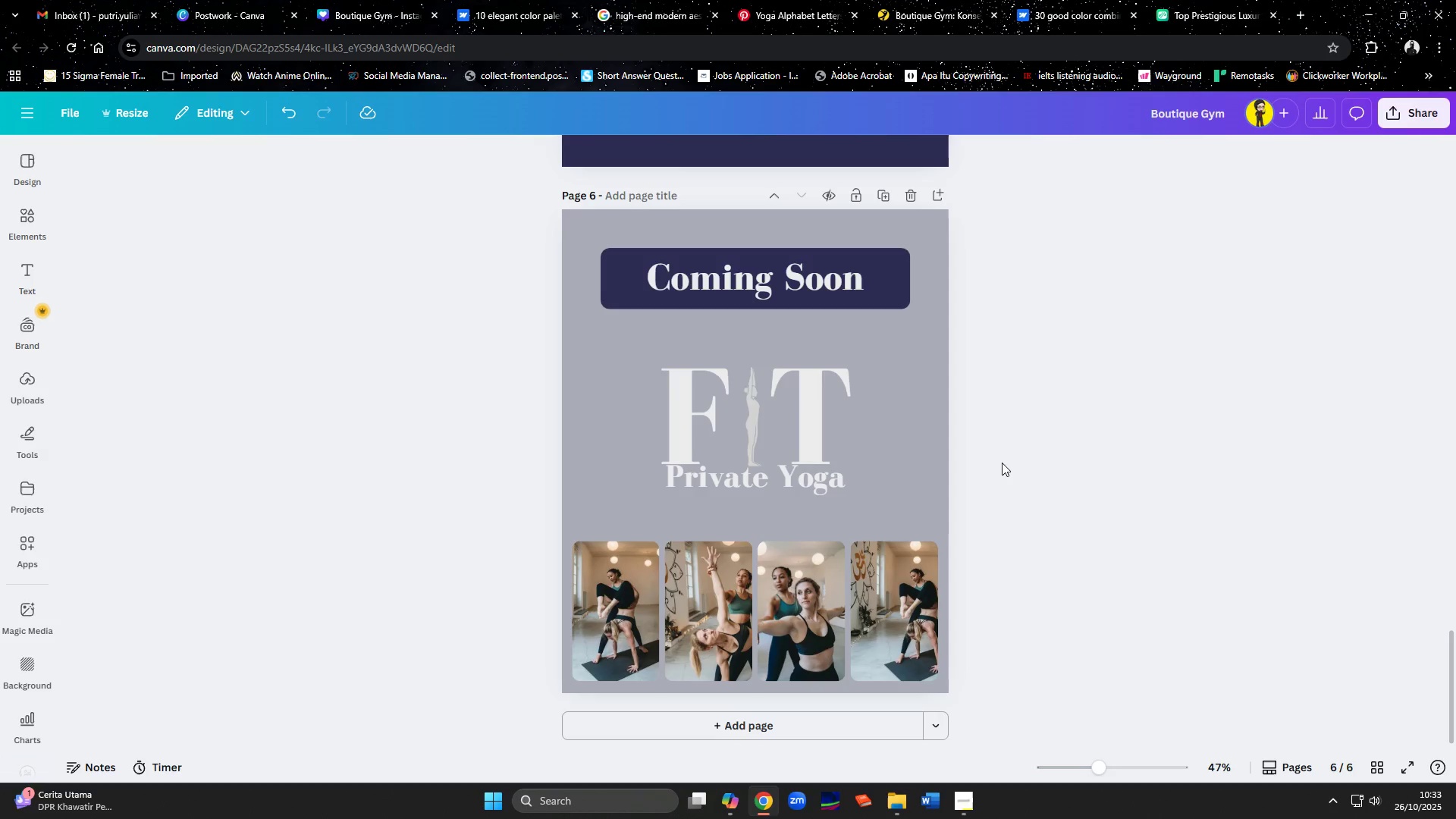 
left_click([752, 431])
 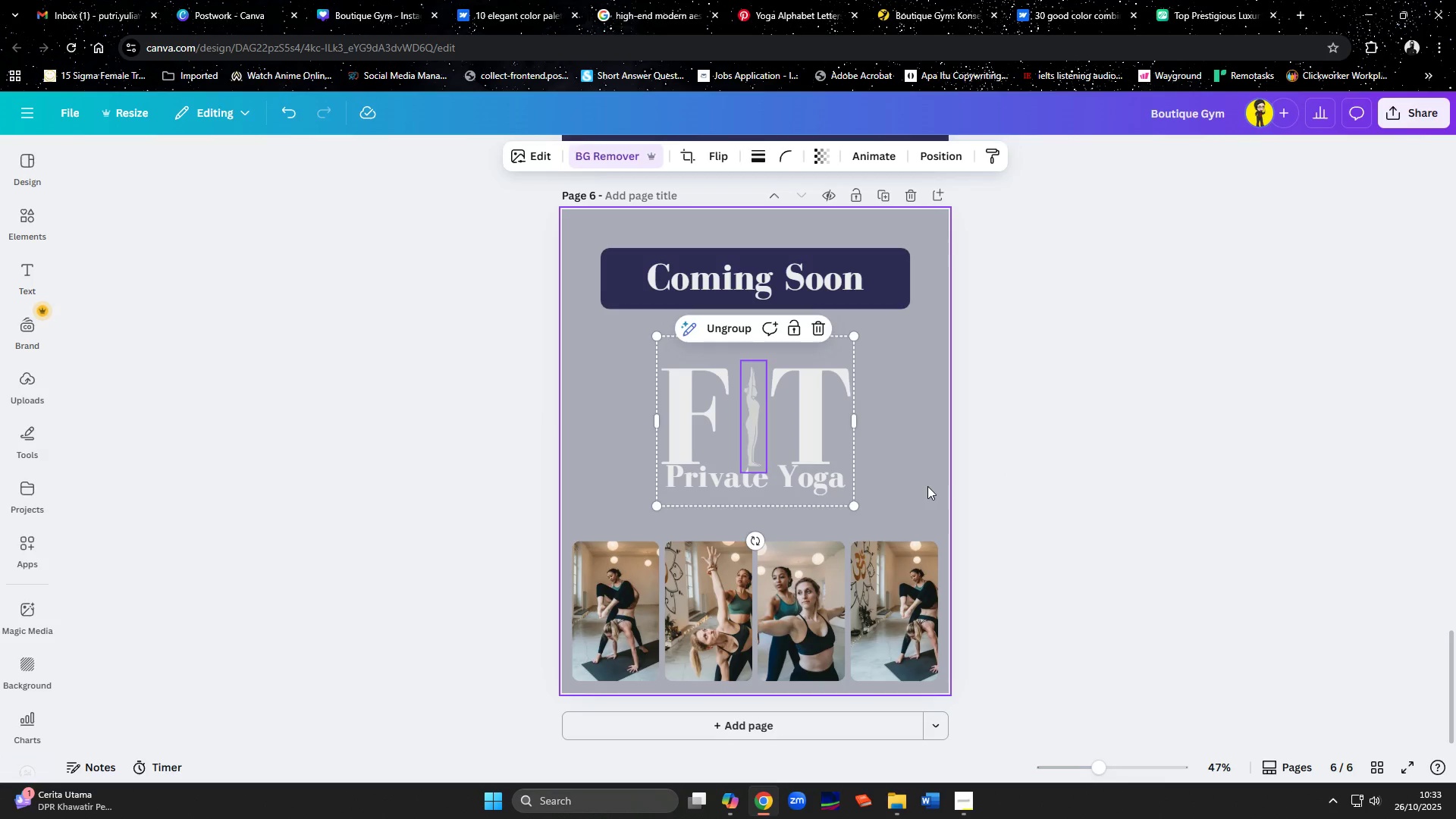 
double_click([820, 478])
 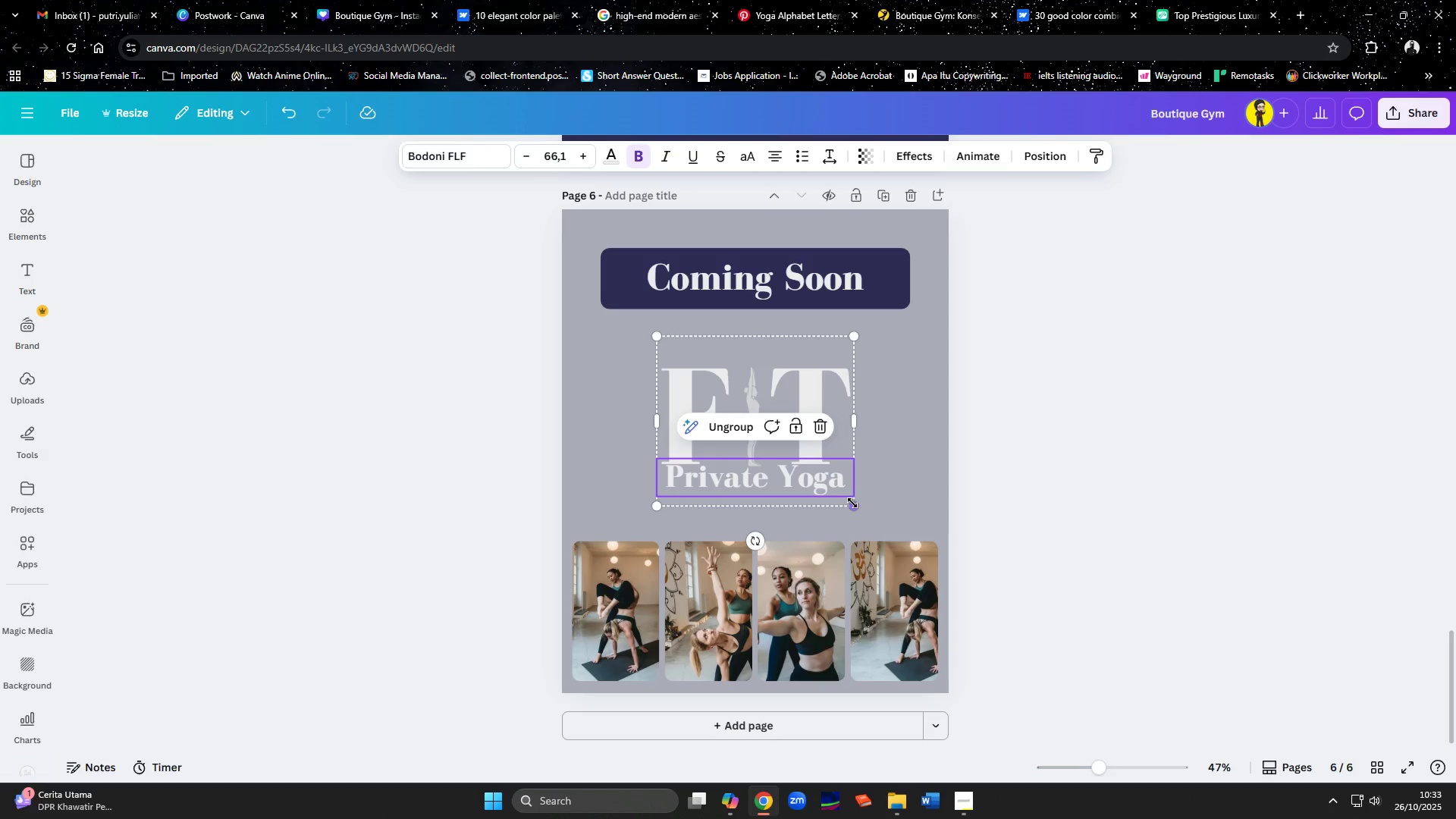 
left_click_drag(start_coordinate=[852, 503], to_coordinate=[905, 529])
 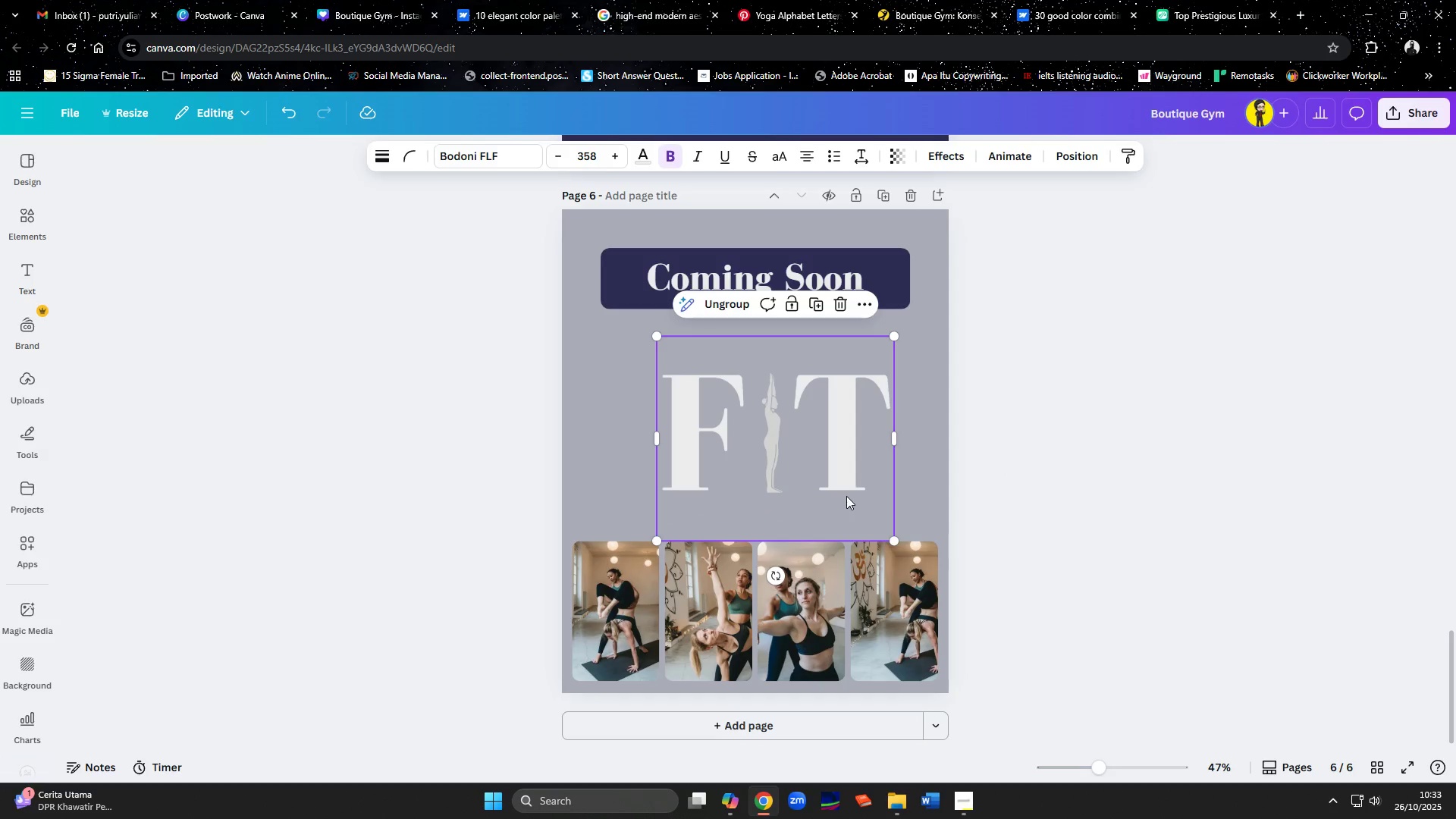 
key(Control+Z)
 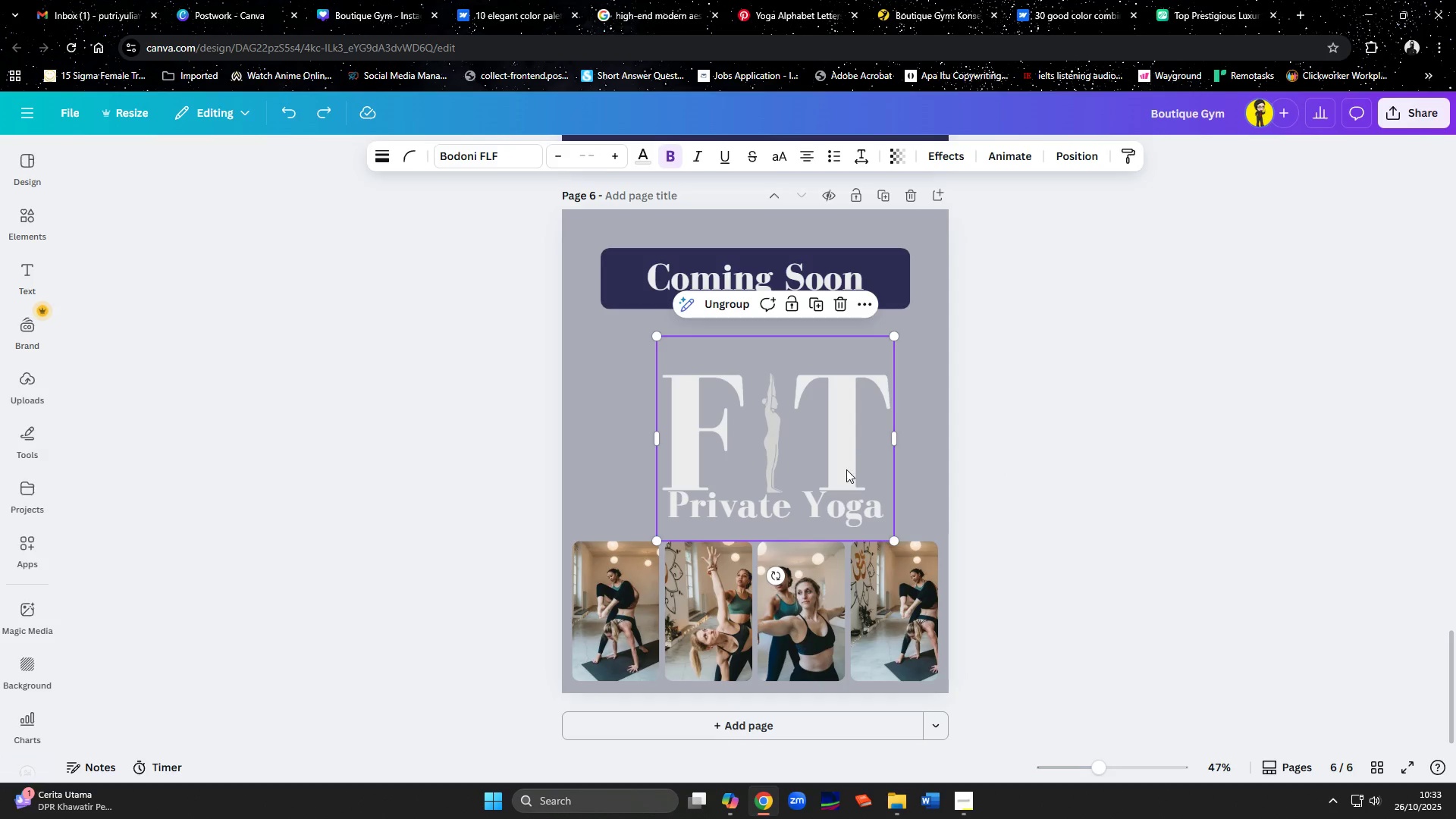 
left_click_drag(start_coordinate=[838, 453], to_coordinate=[818, 441])
 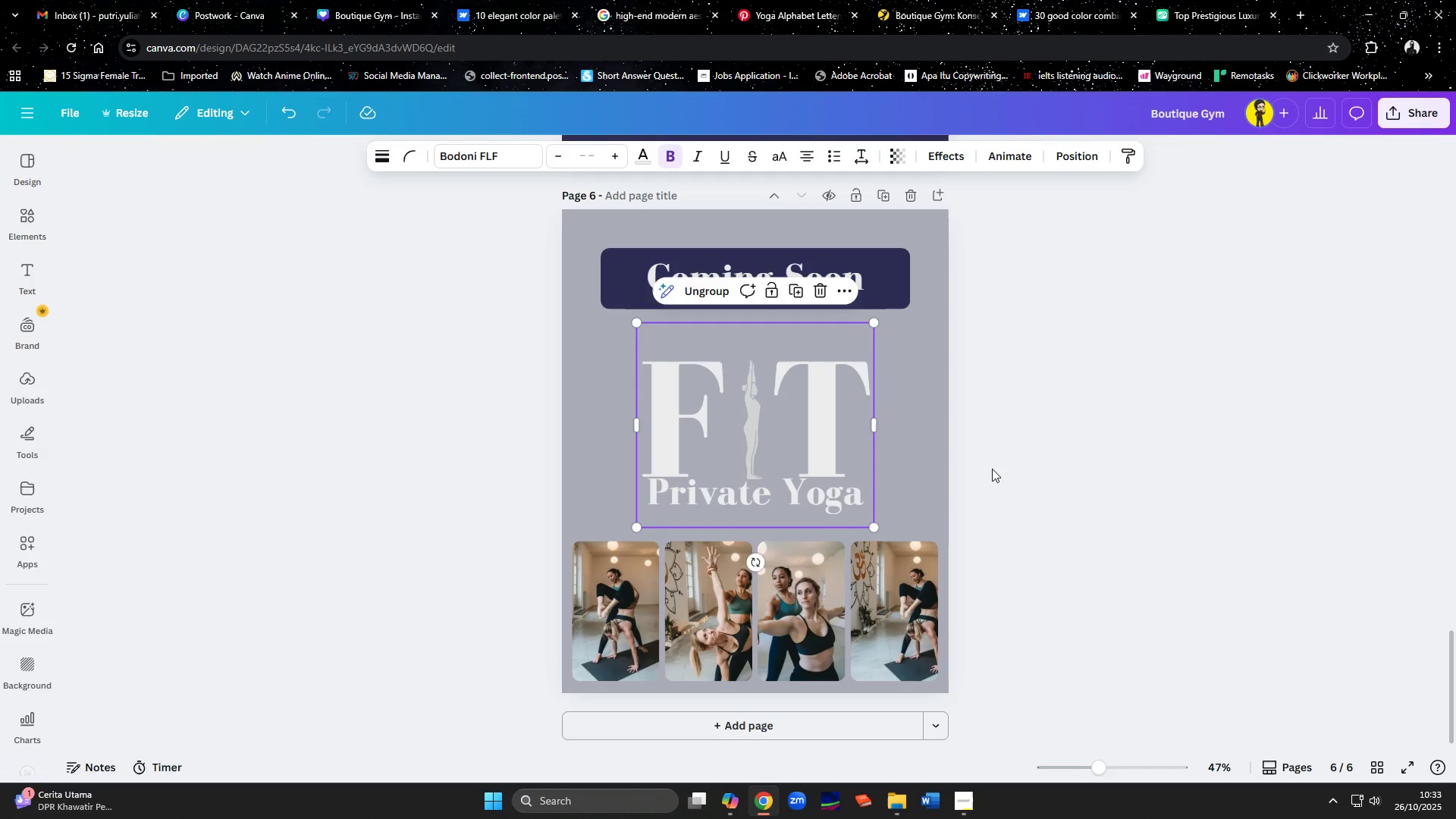 
left_click([992, 469])
 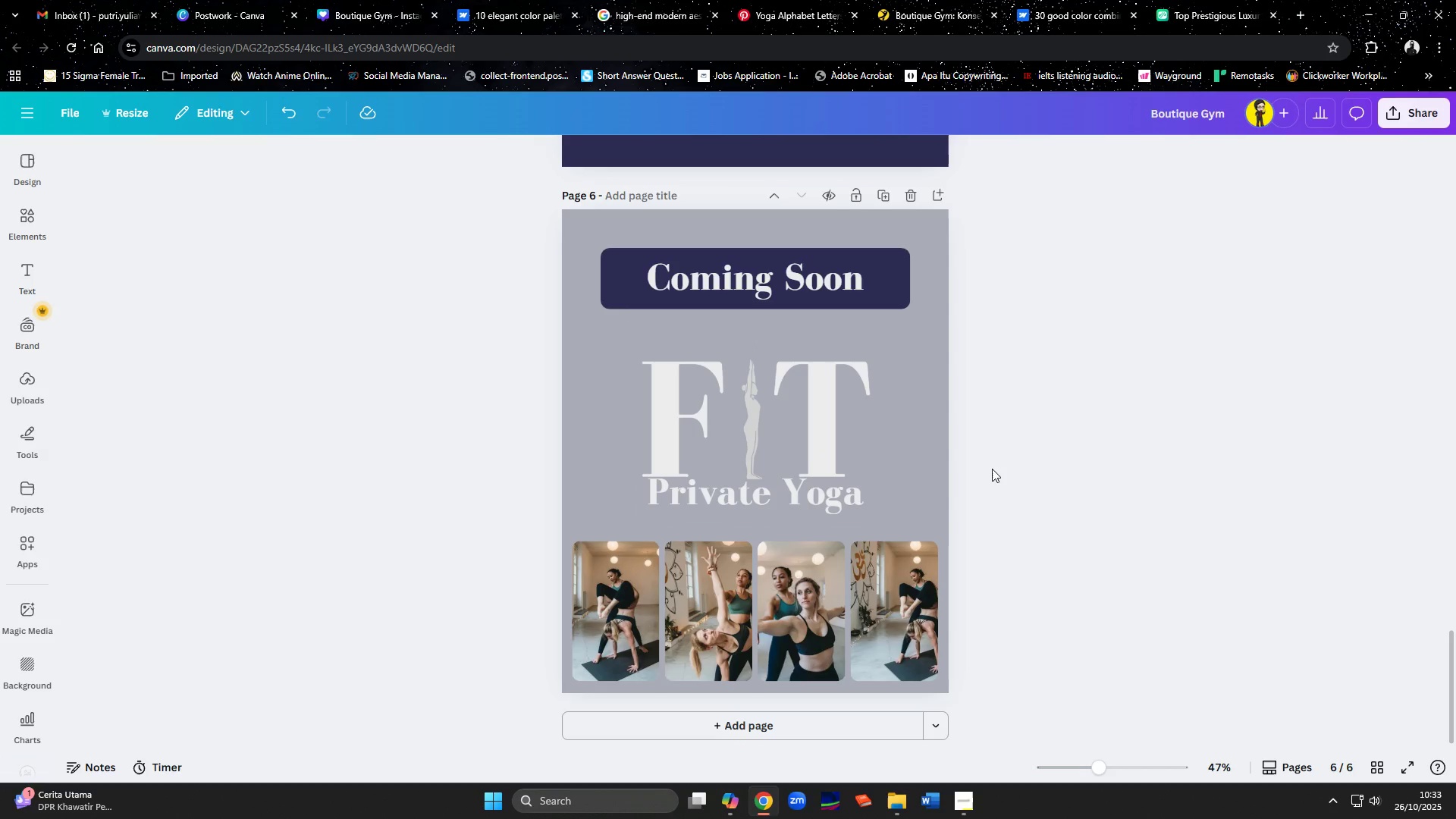 
left_click([868, 457])
 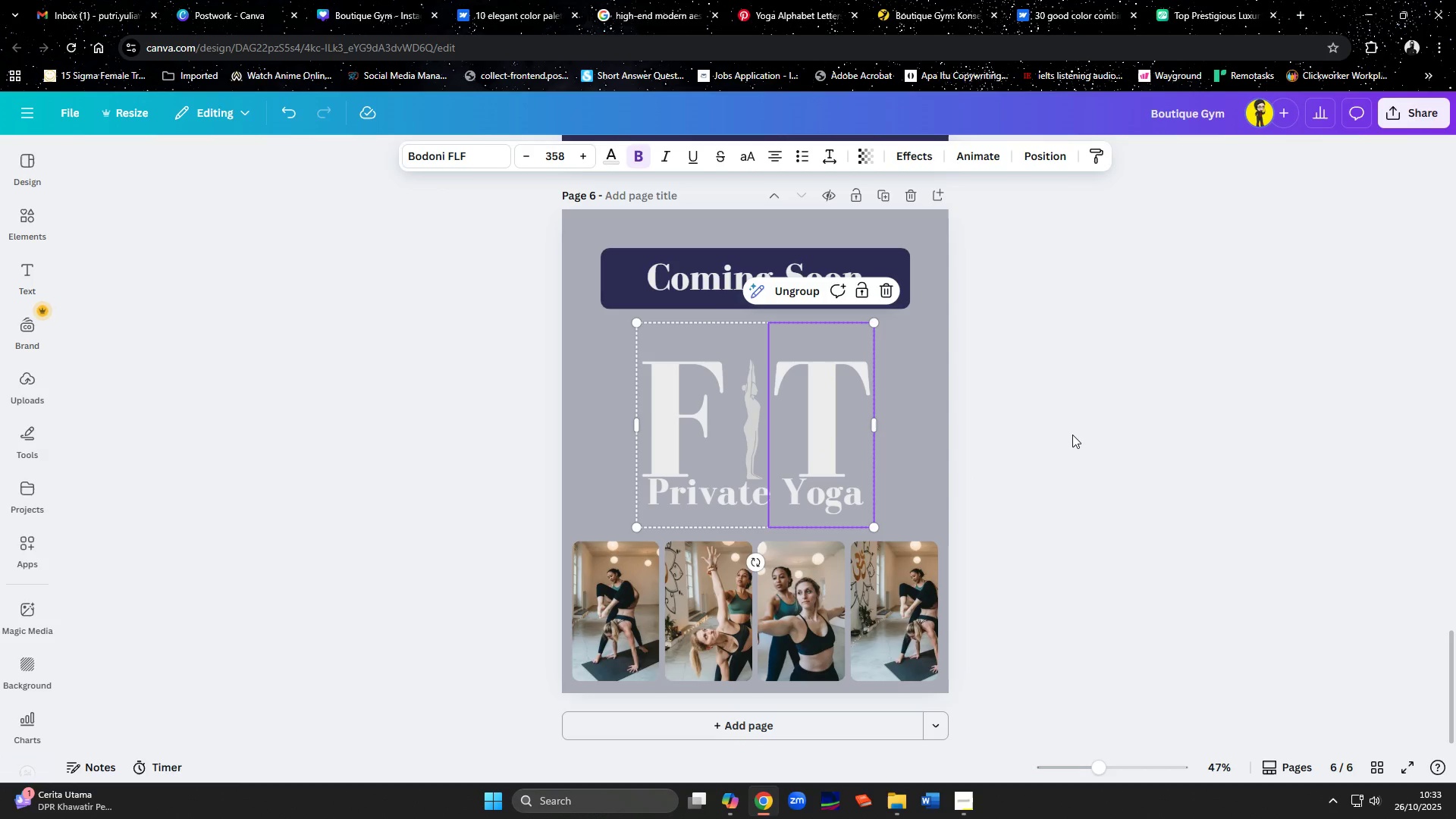 
left_click([1076, 431])
 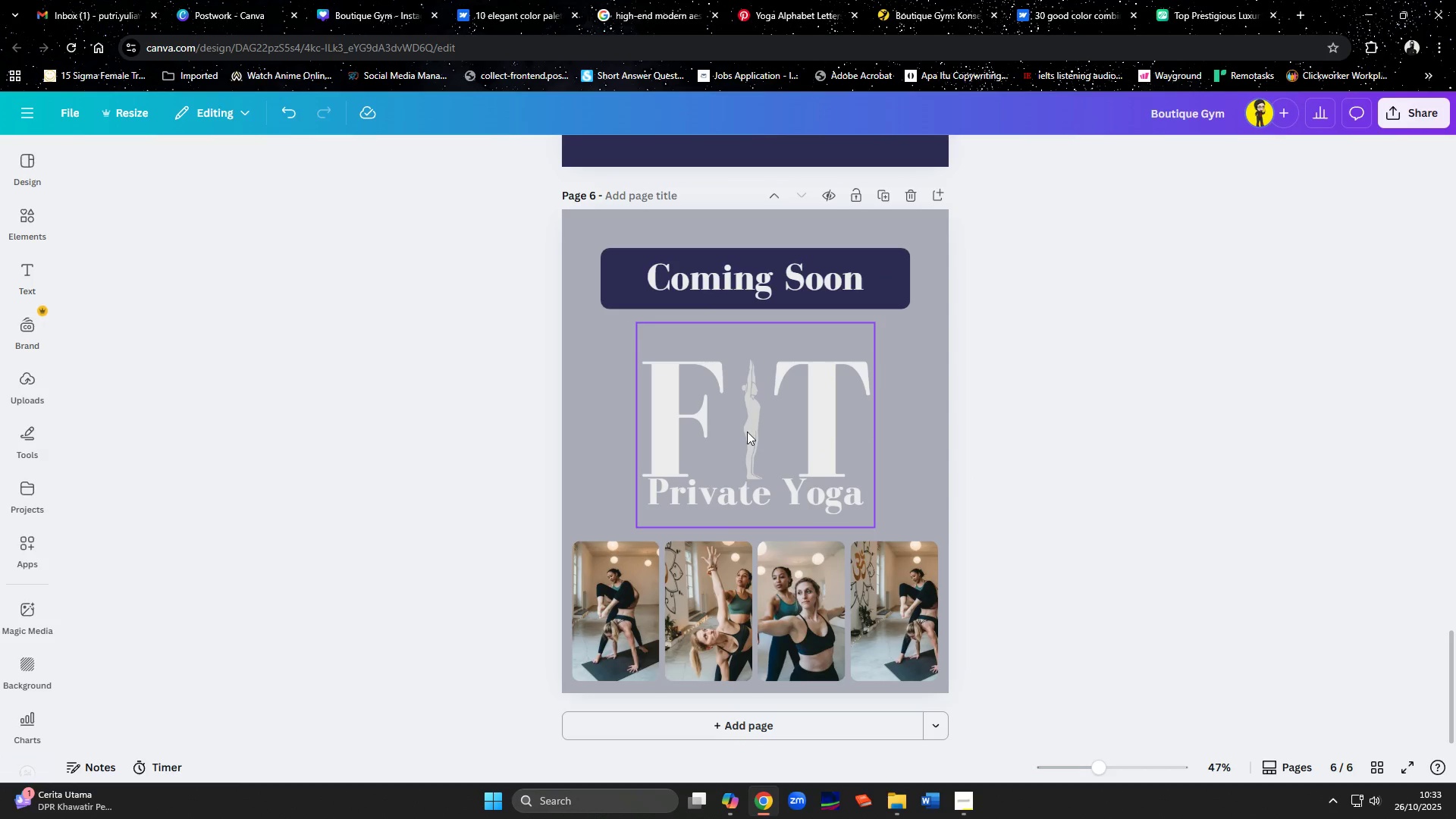 
left_click([745, 431])
 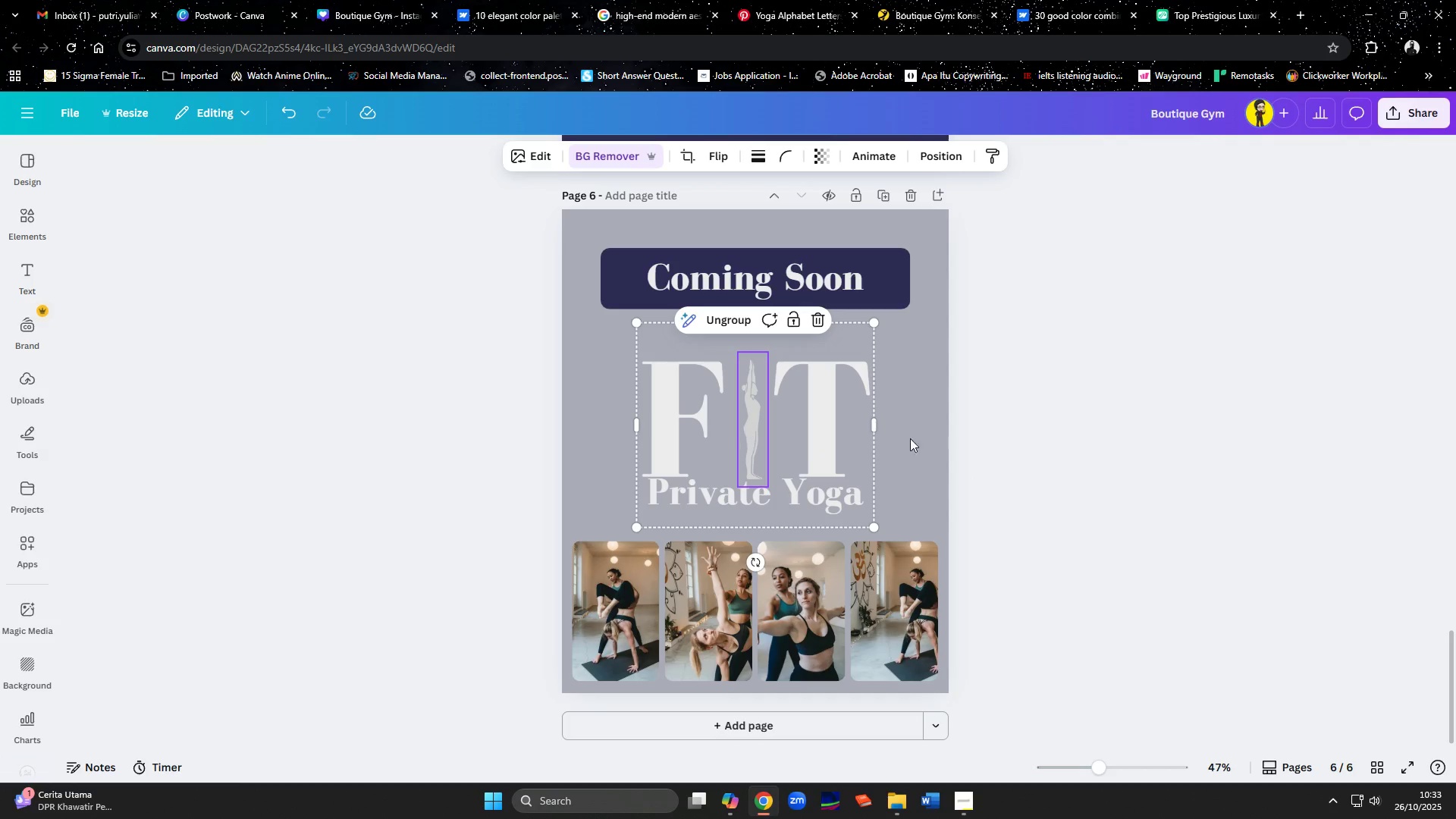 
left_click([1005, 438])
 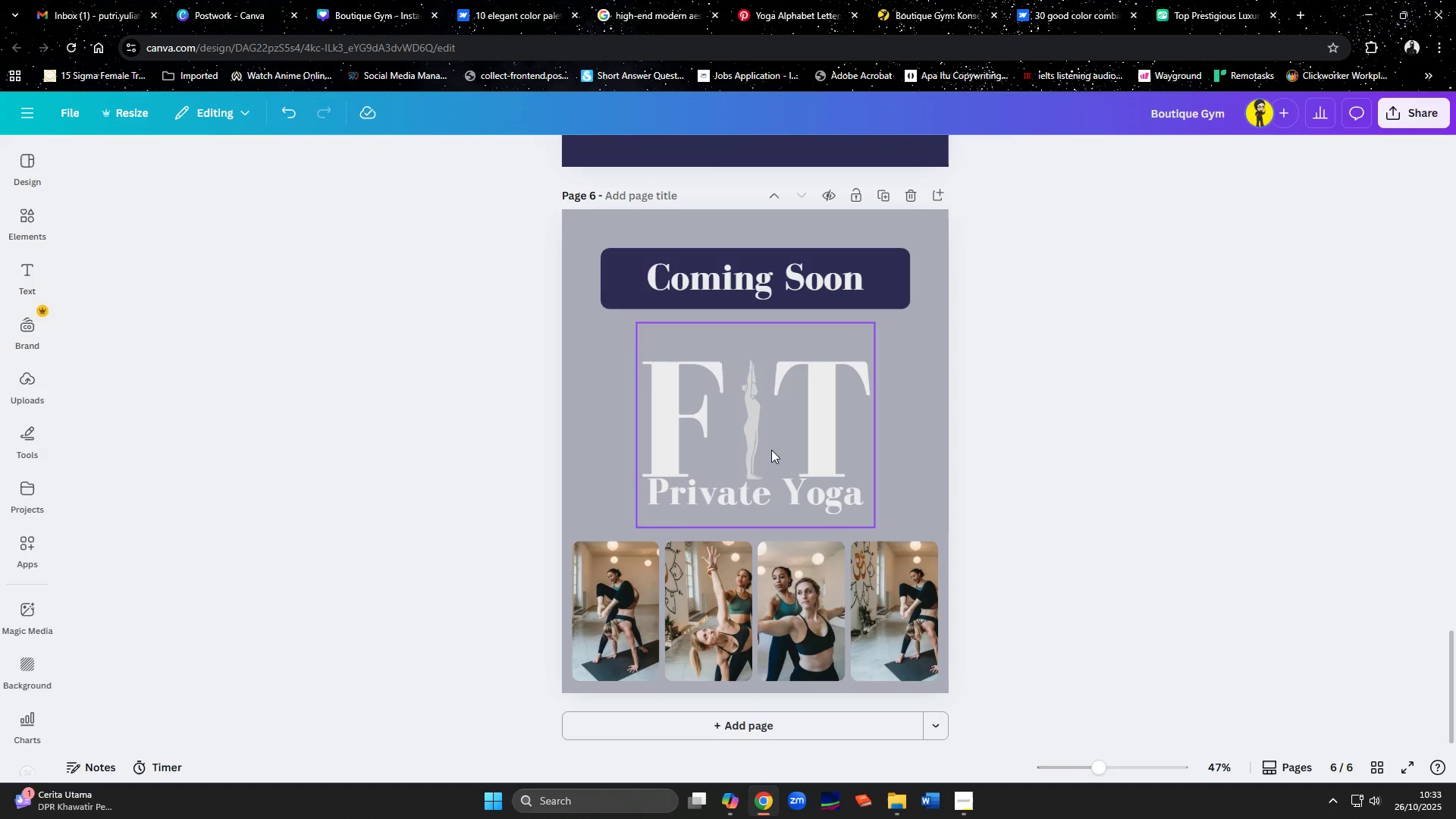 
left_click([765, 449])
 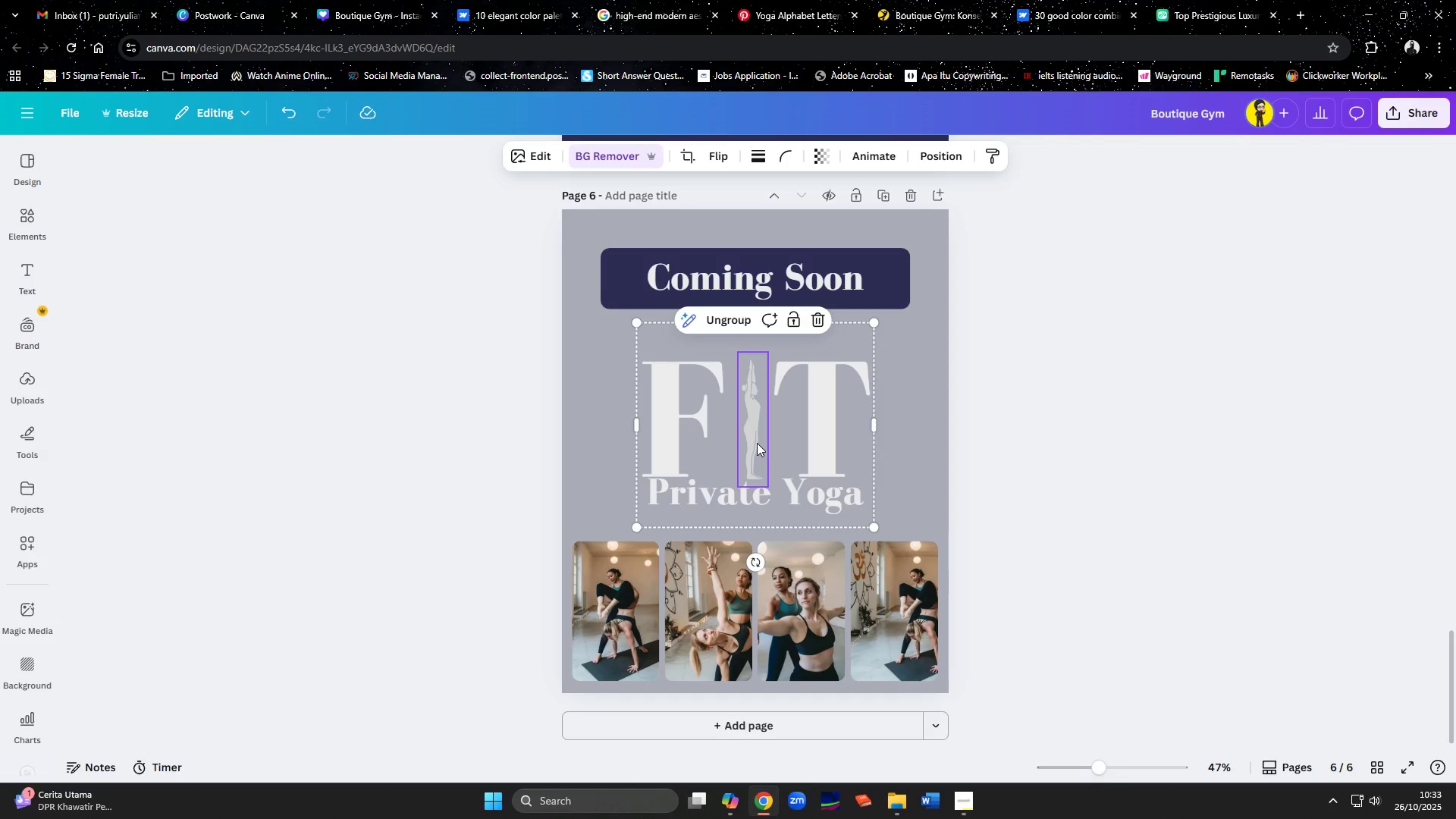 
left_click([757, 443])
 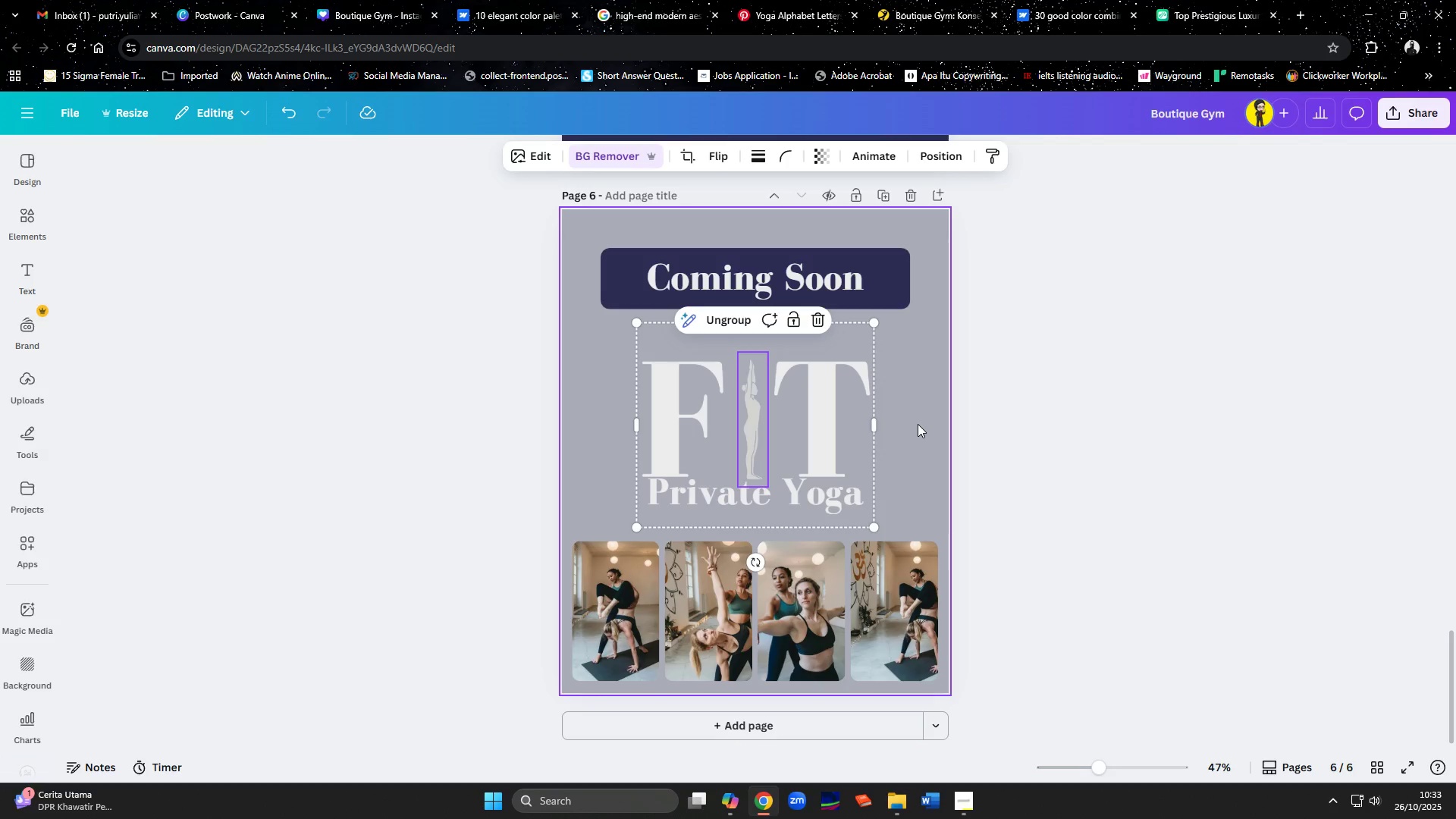 
left_click([918, 424])
 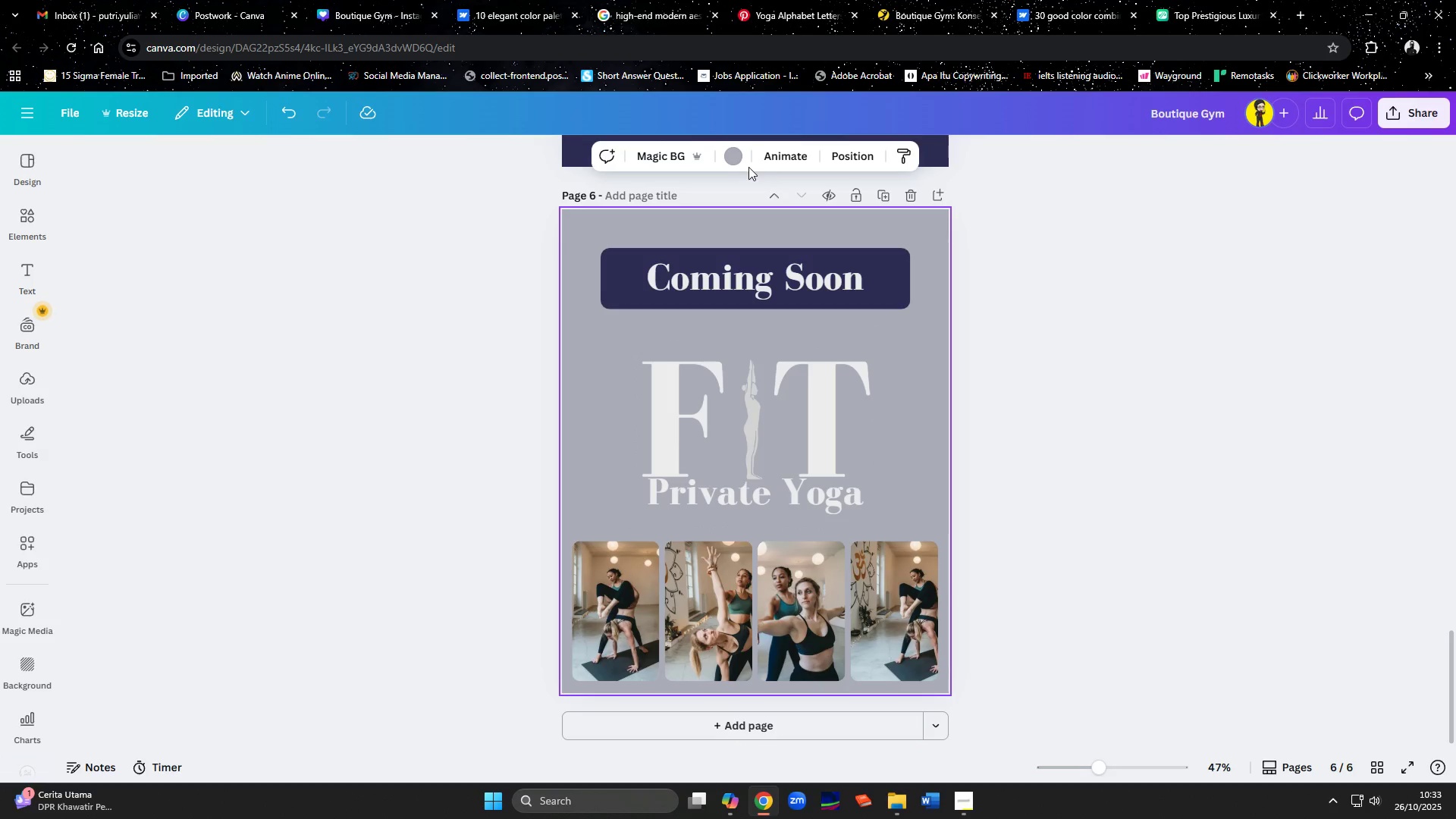 
left_click([735, 156])
 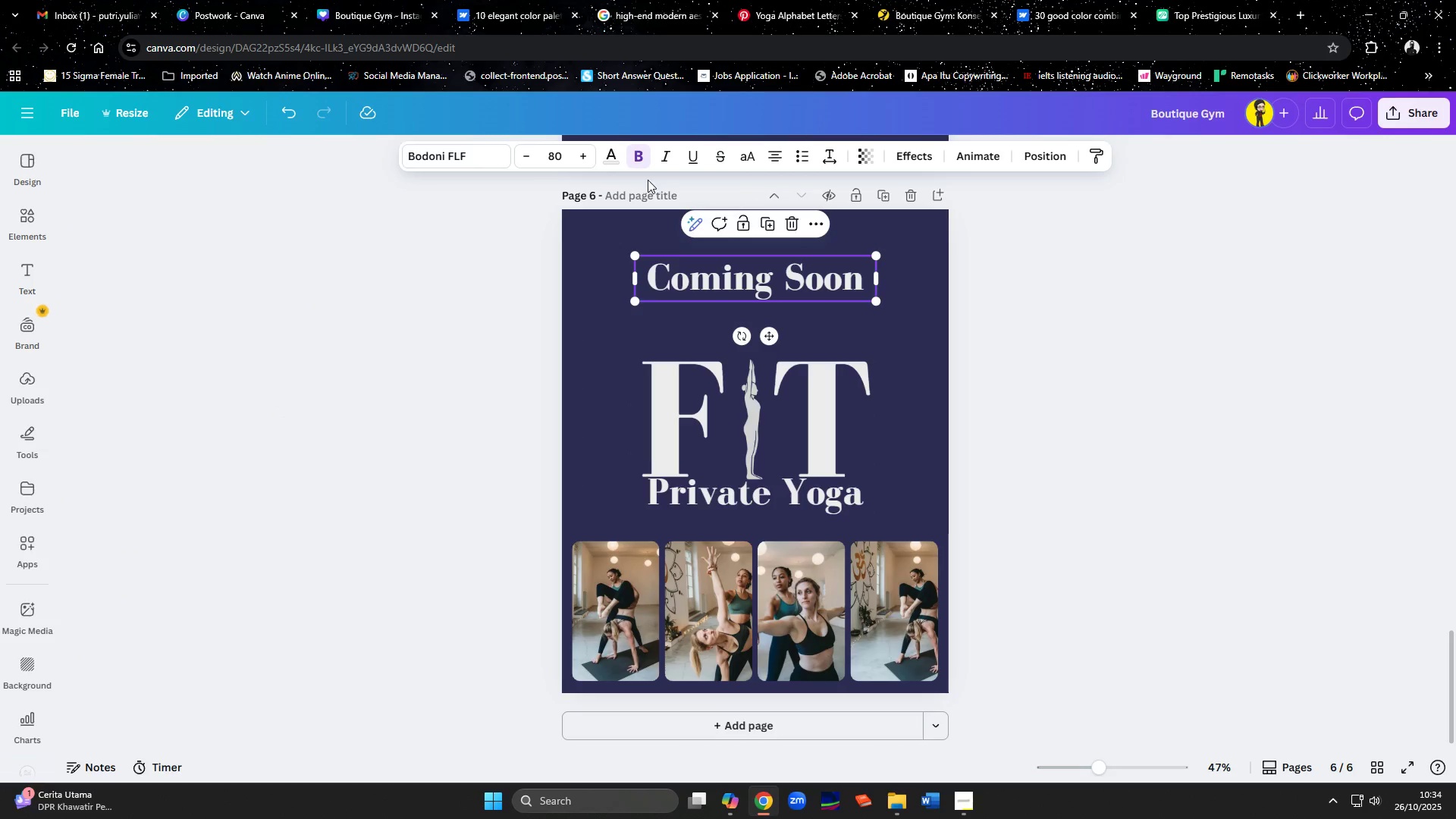 
left_click([642, 287])
 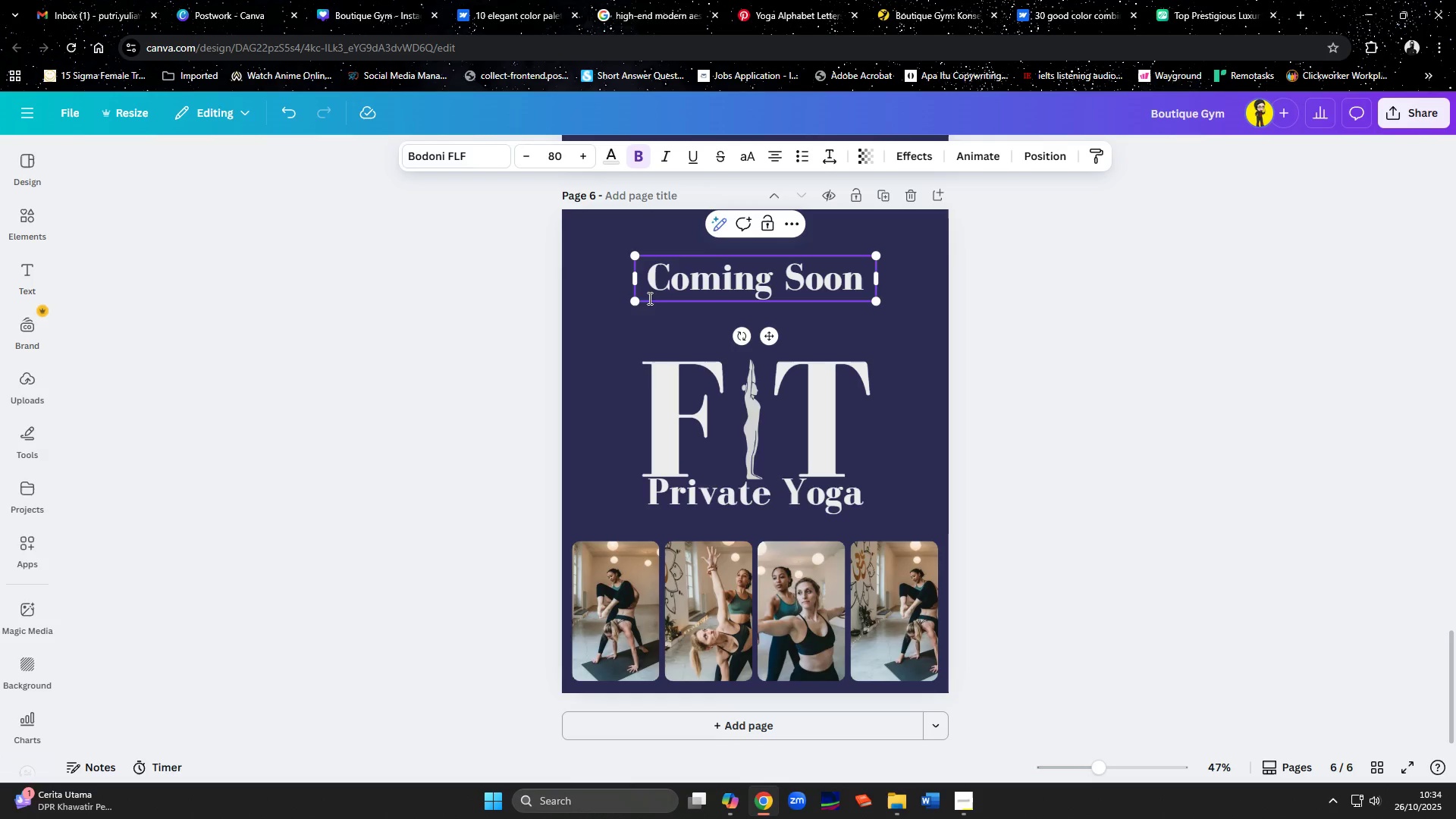 
double_click([671, 330])
 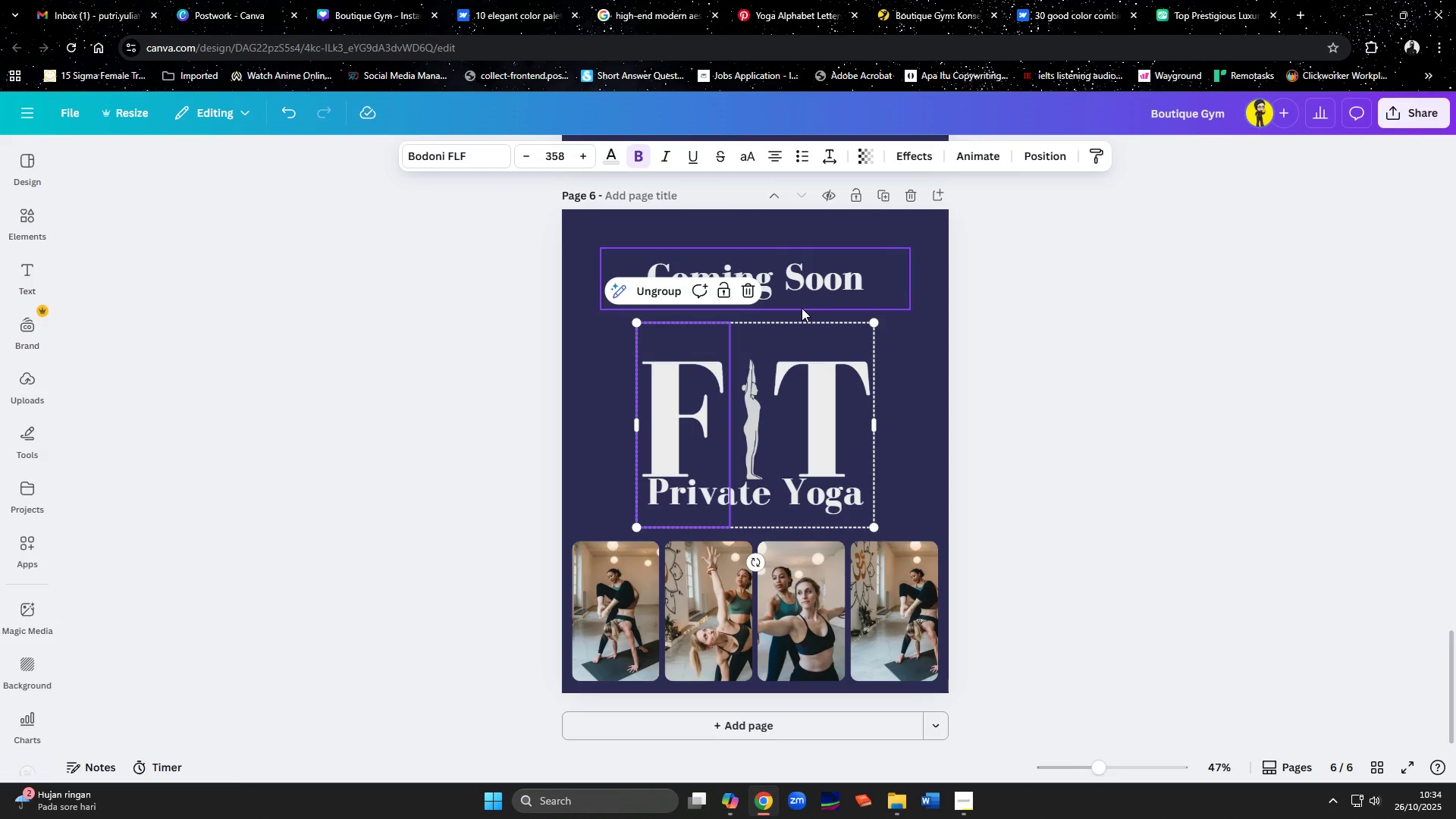 
left_click([802, 303])
 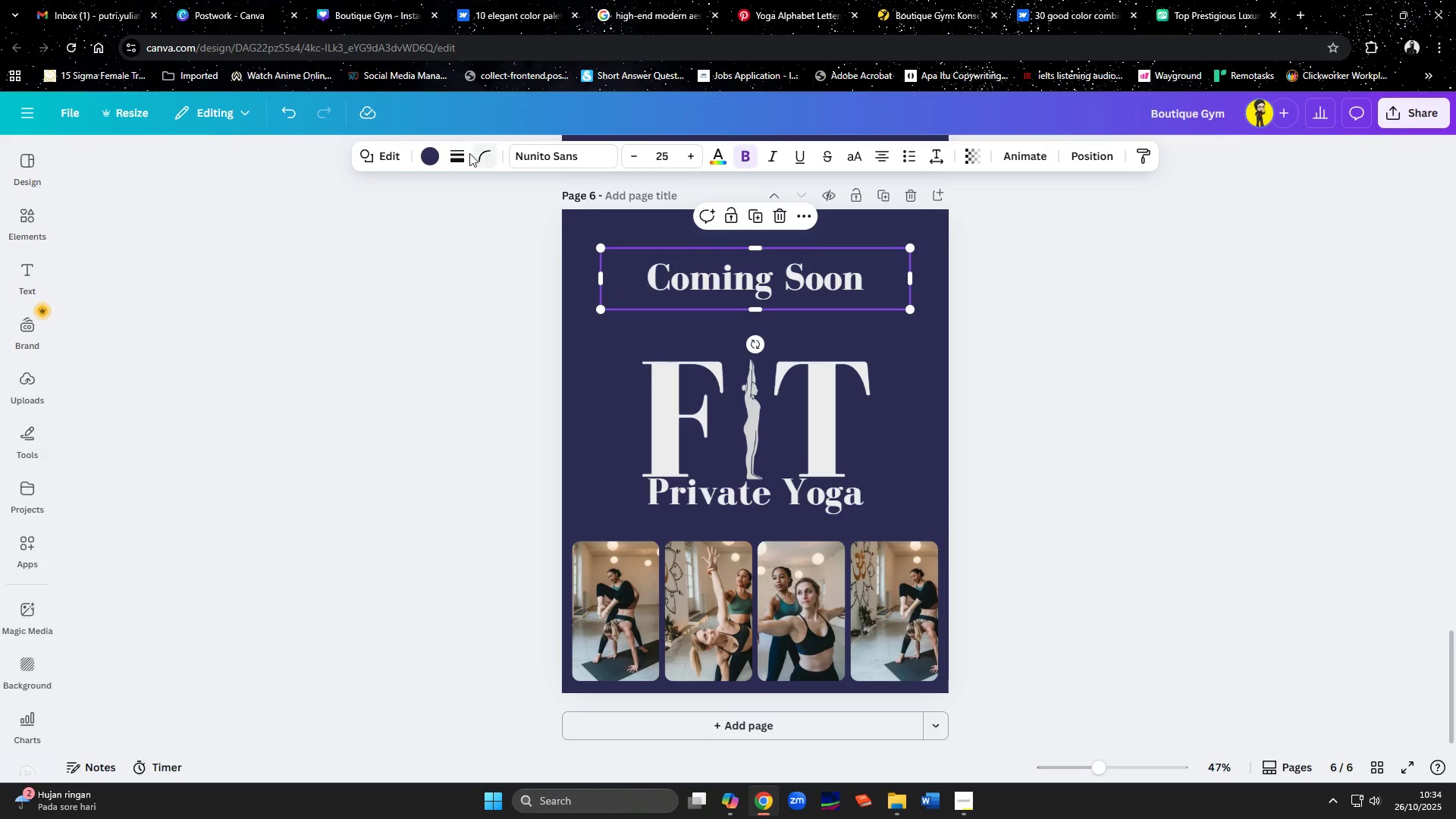 
left_click([441, 155])
 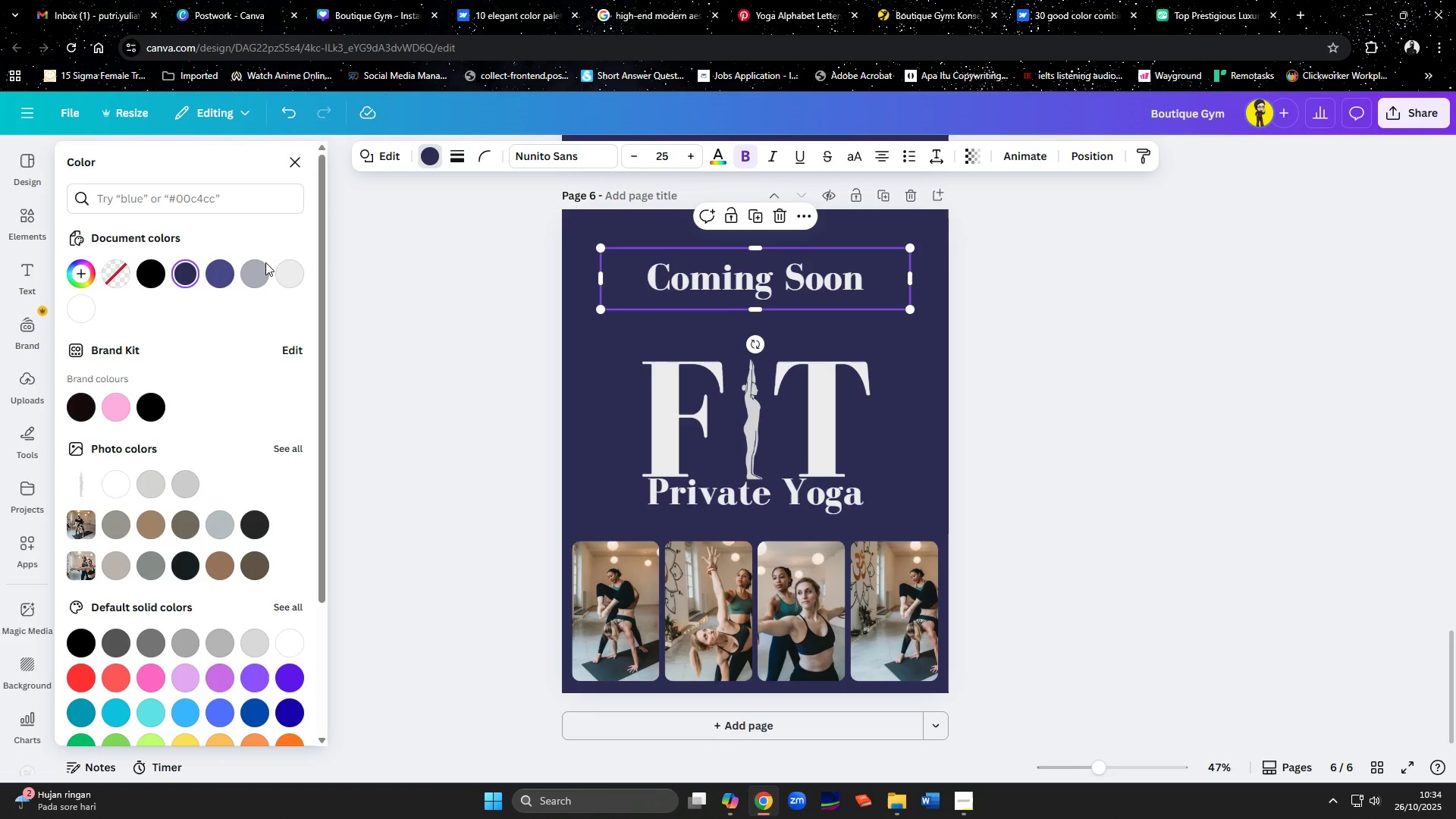 
left_click([222, 276])
 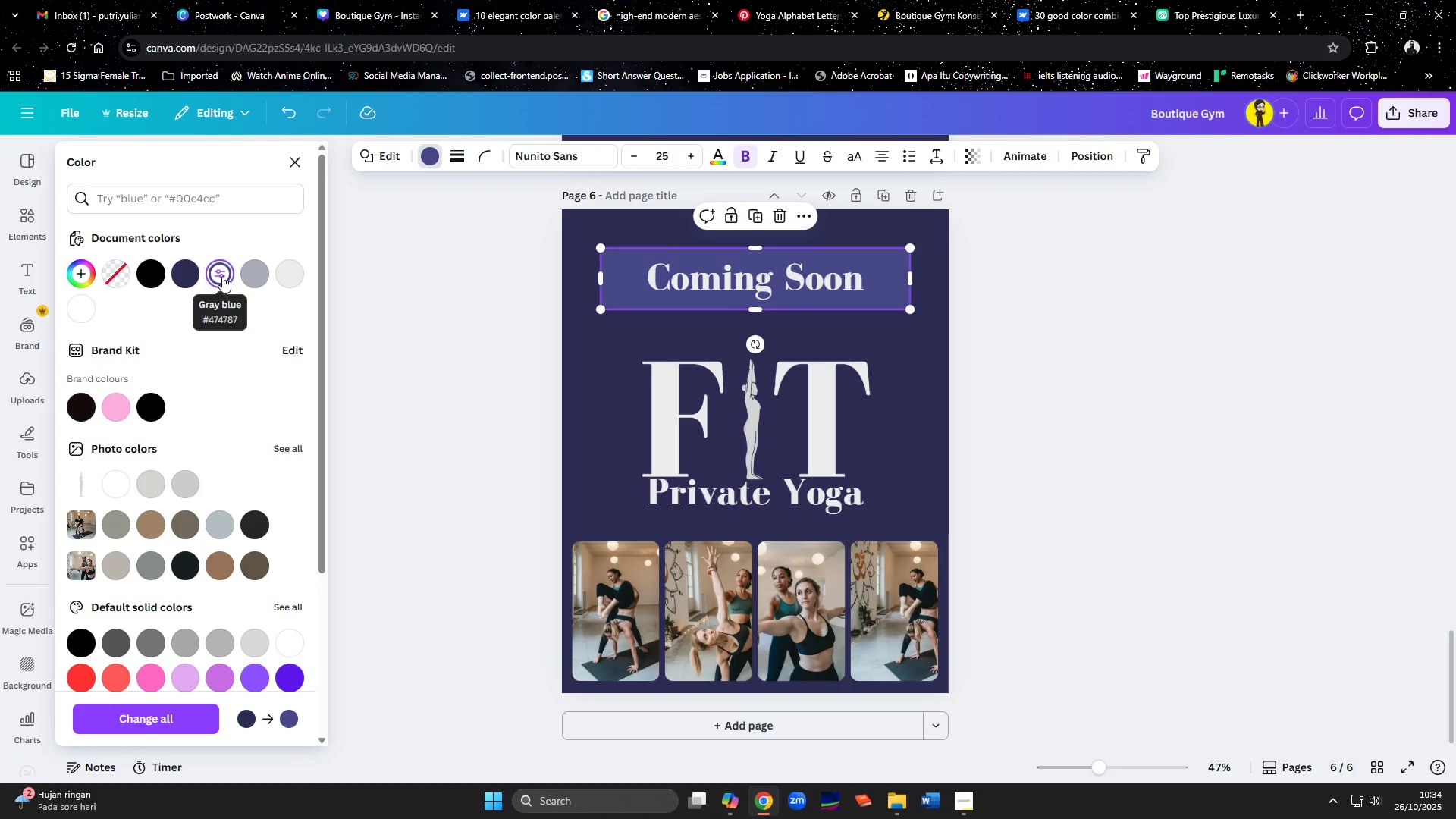 
left_click([263, 277])
 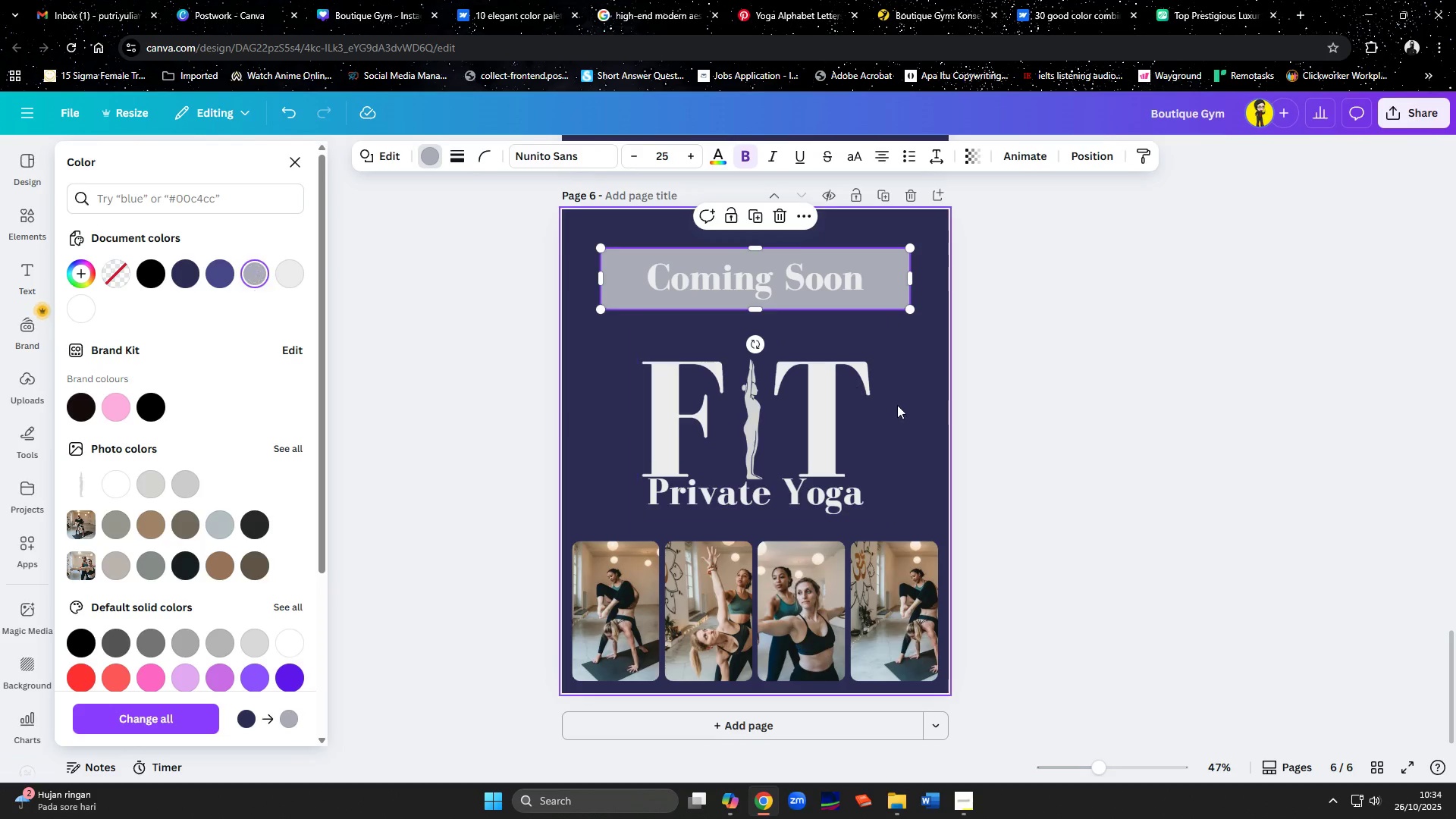 
left_click([965, 423])
 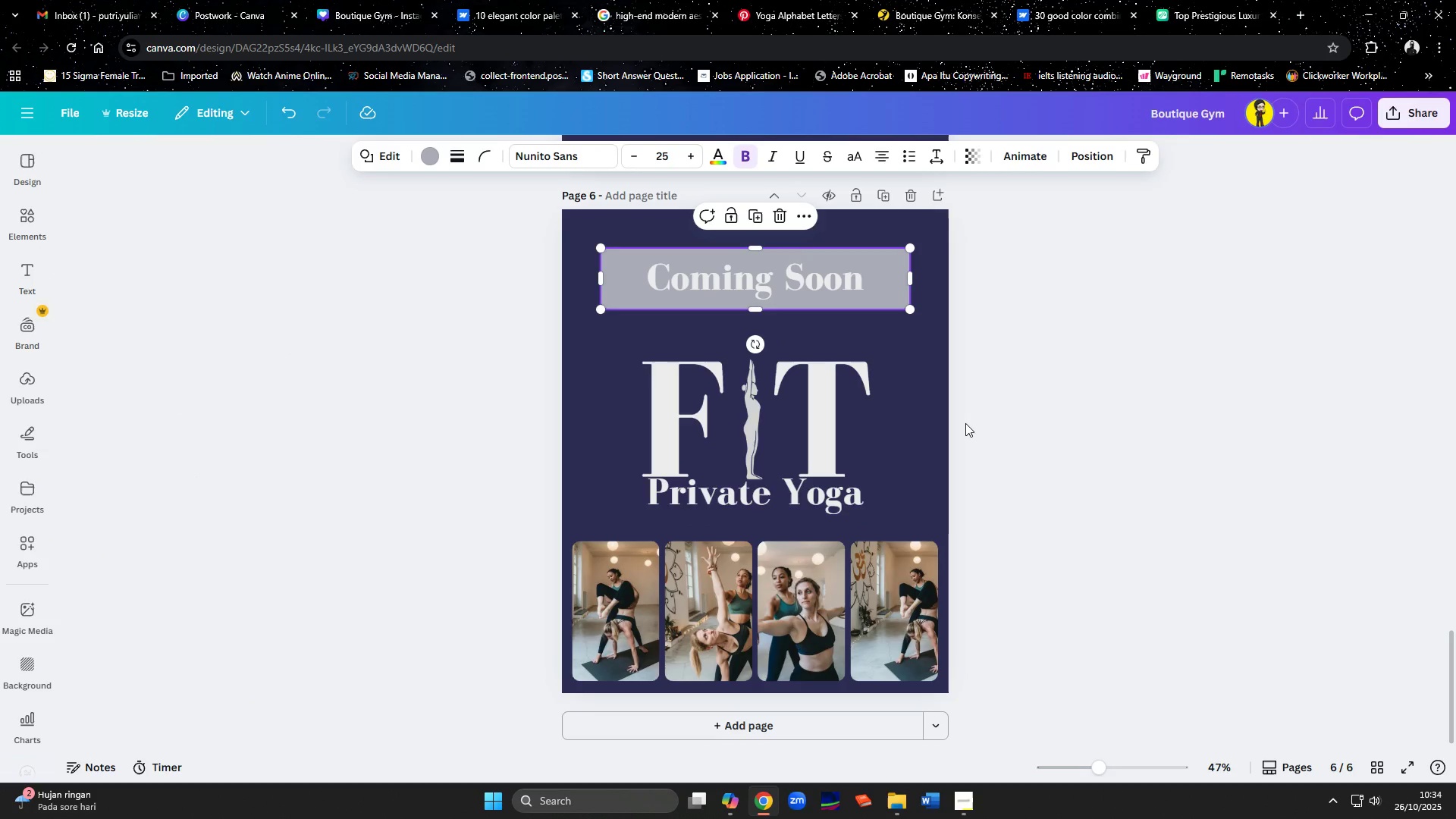 
left_click([965, 423])
 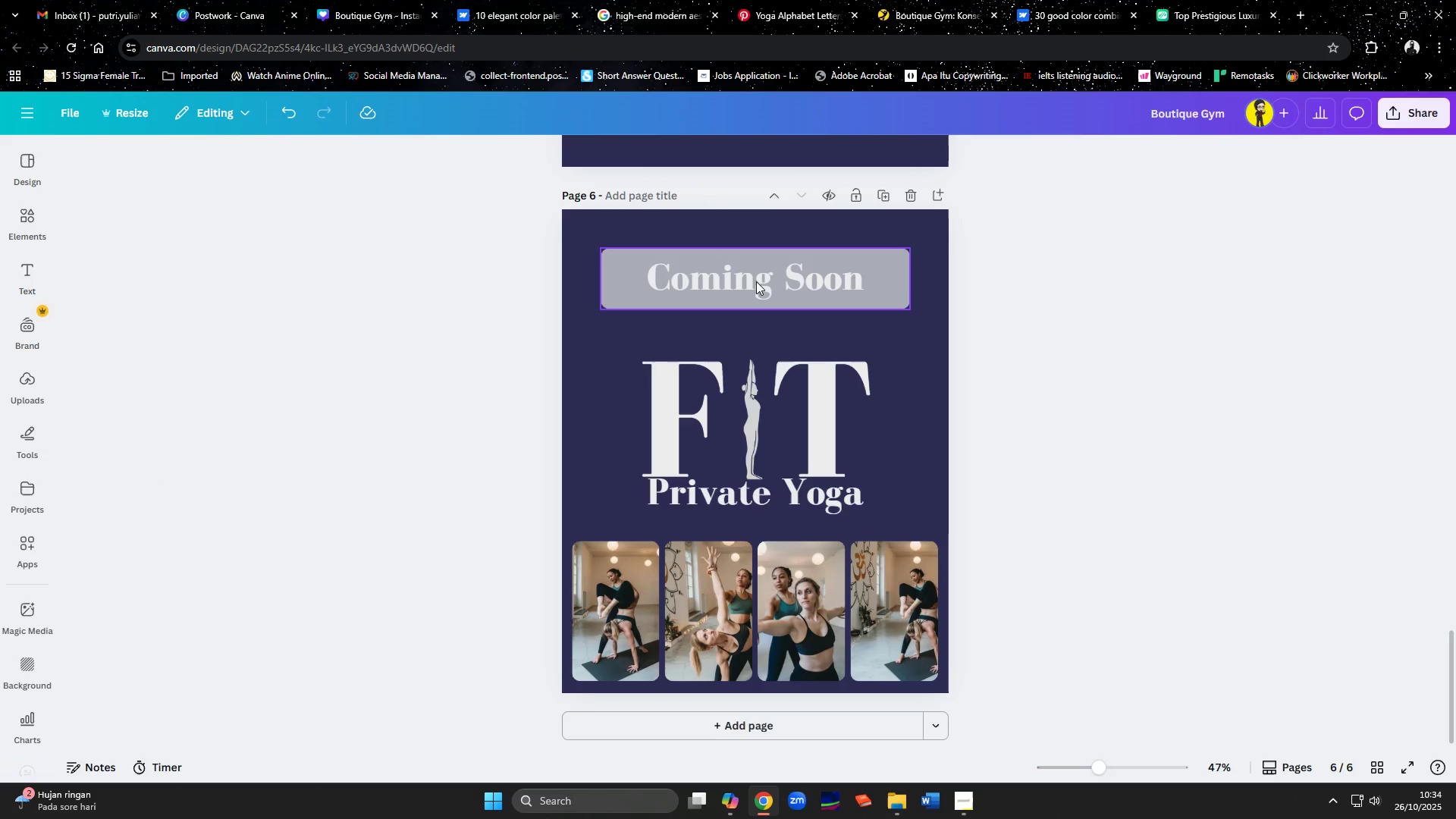 
left_click([743, 278])
 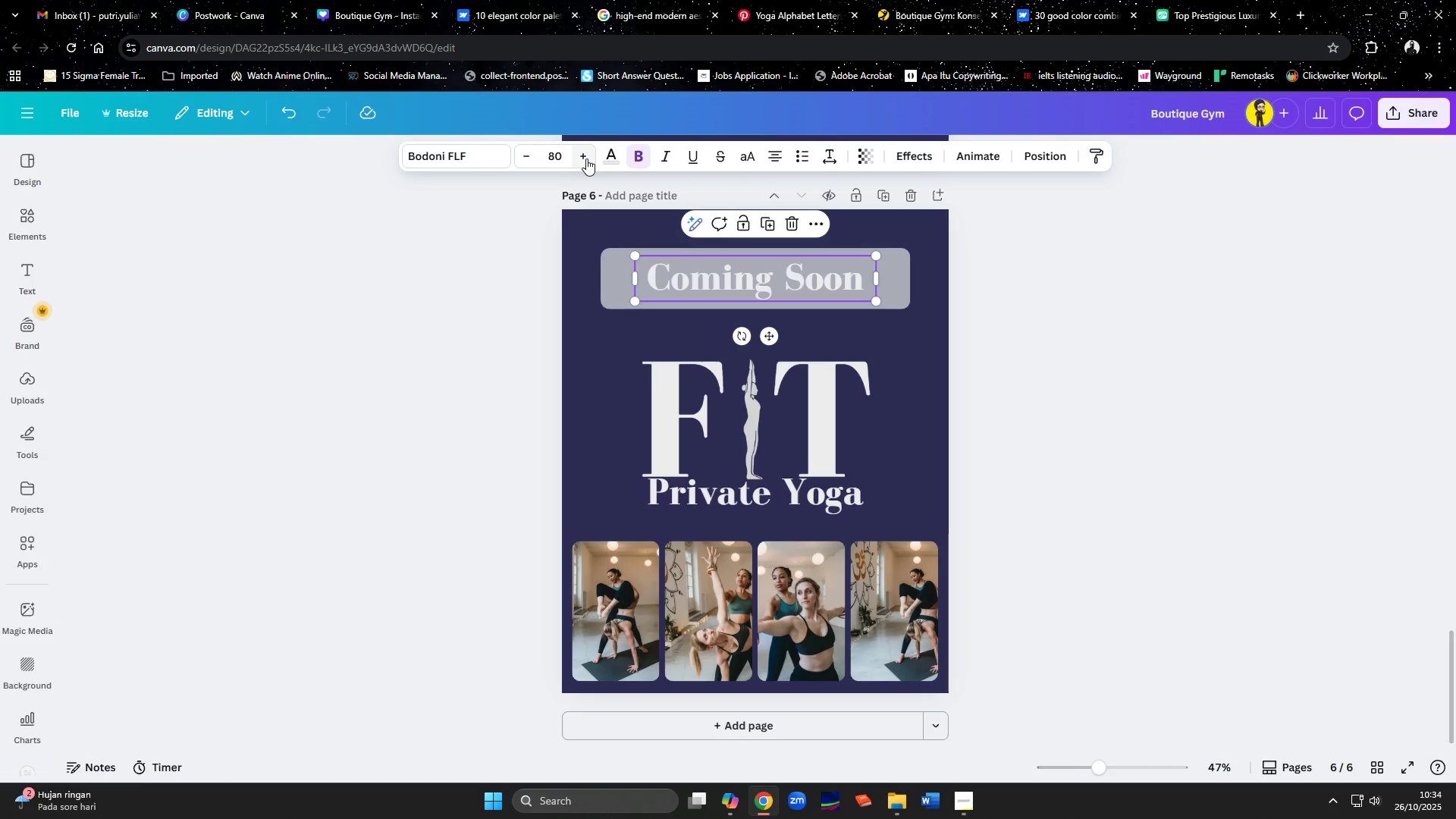 
left_click([604, 156])
 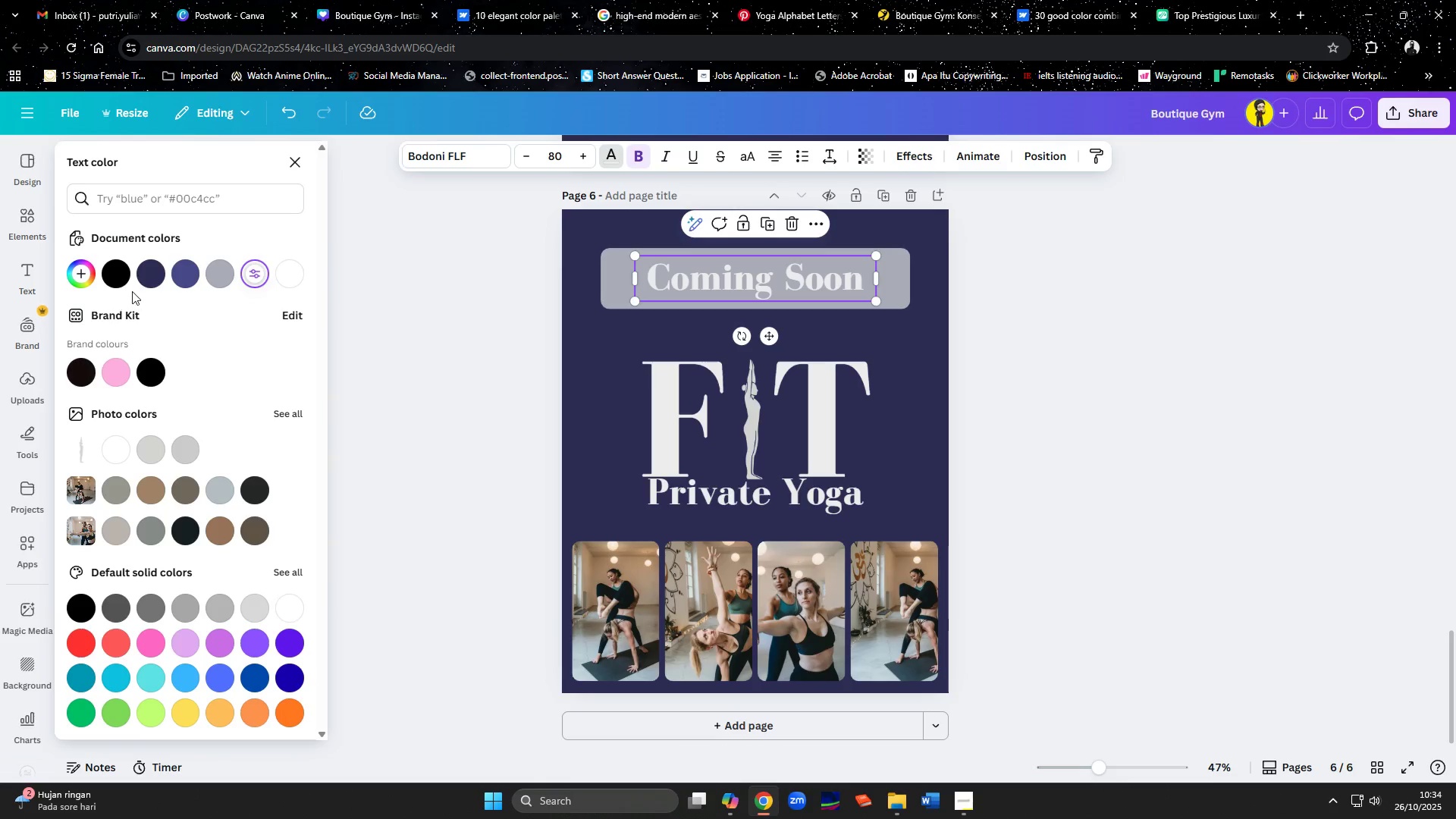 
left_click([146, 281])
 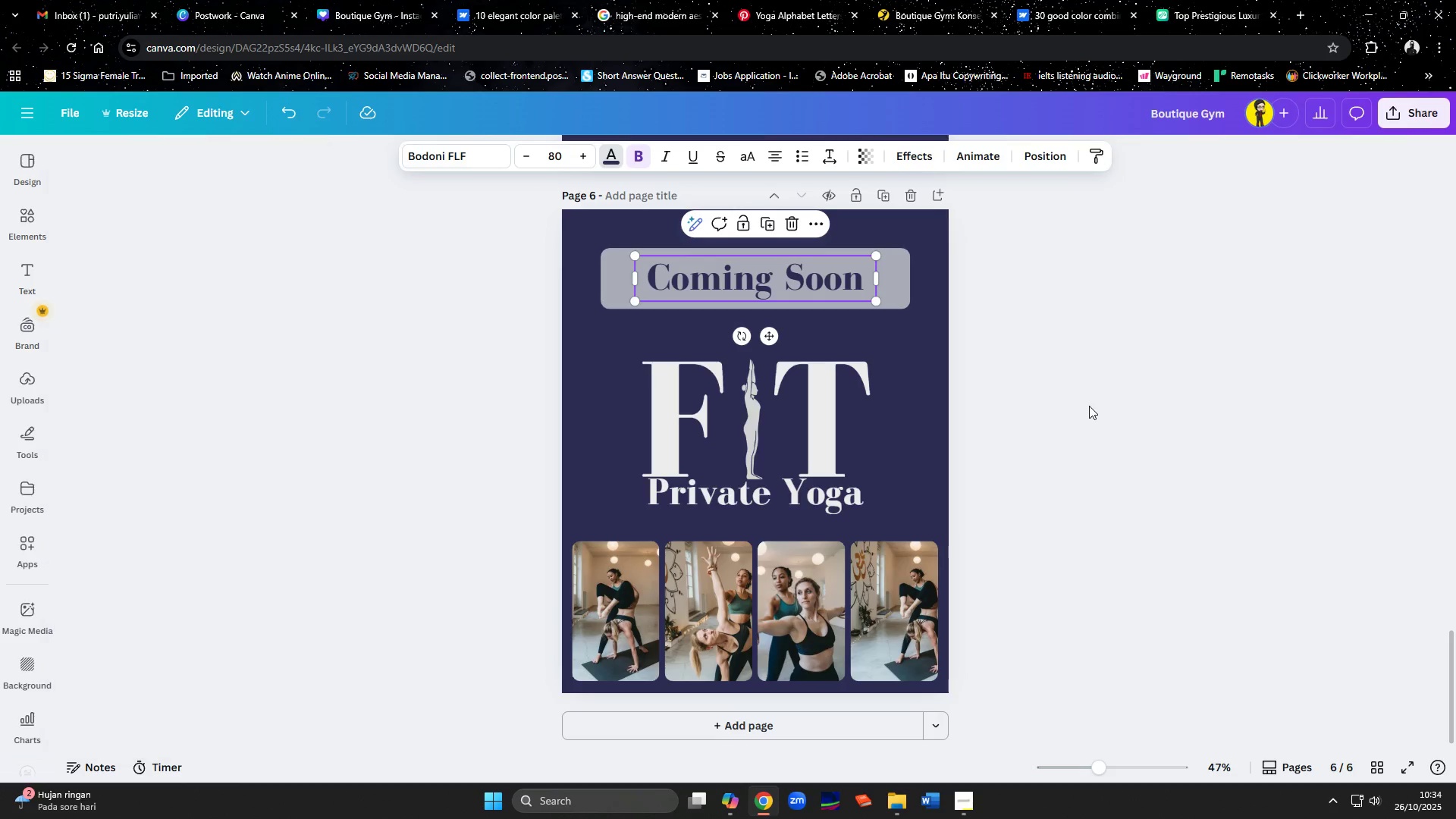 
double_click([1089, 406])
 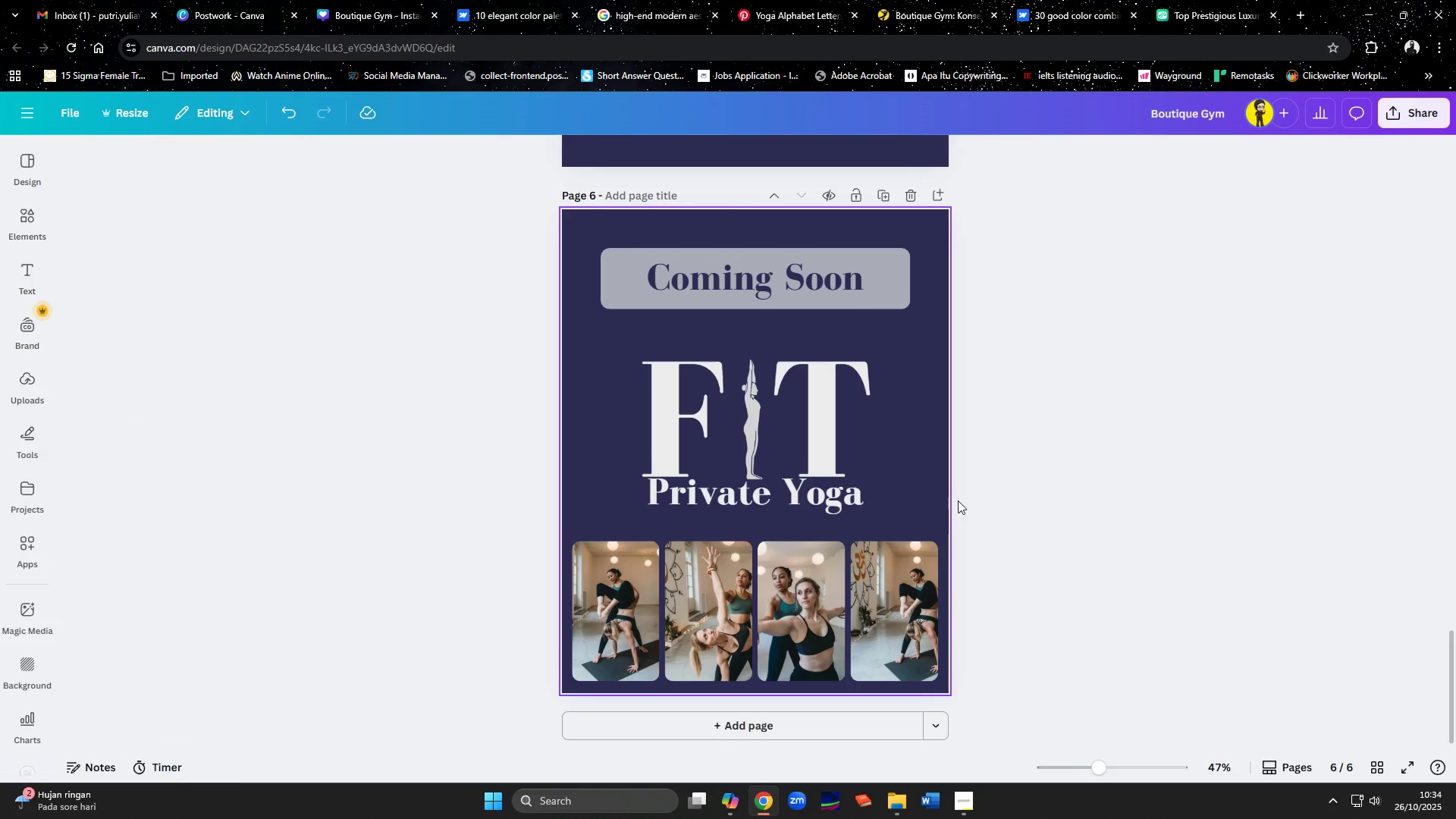 
left_click([1040, 516])
 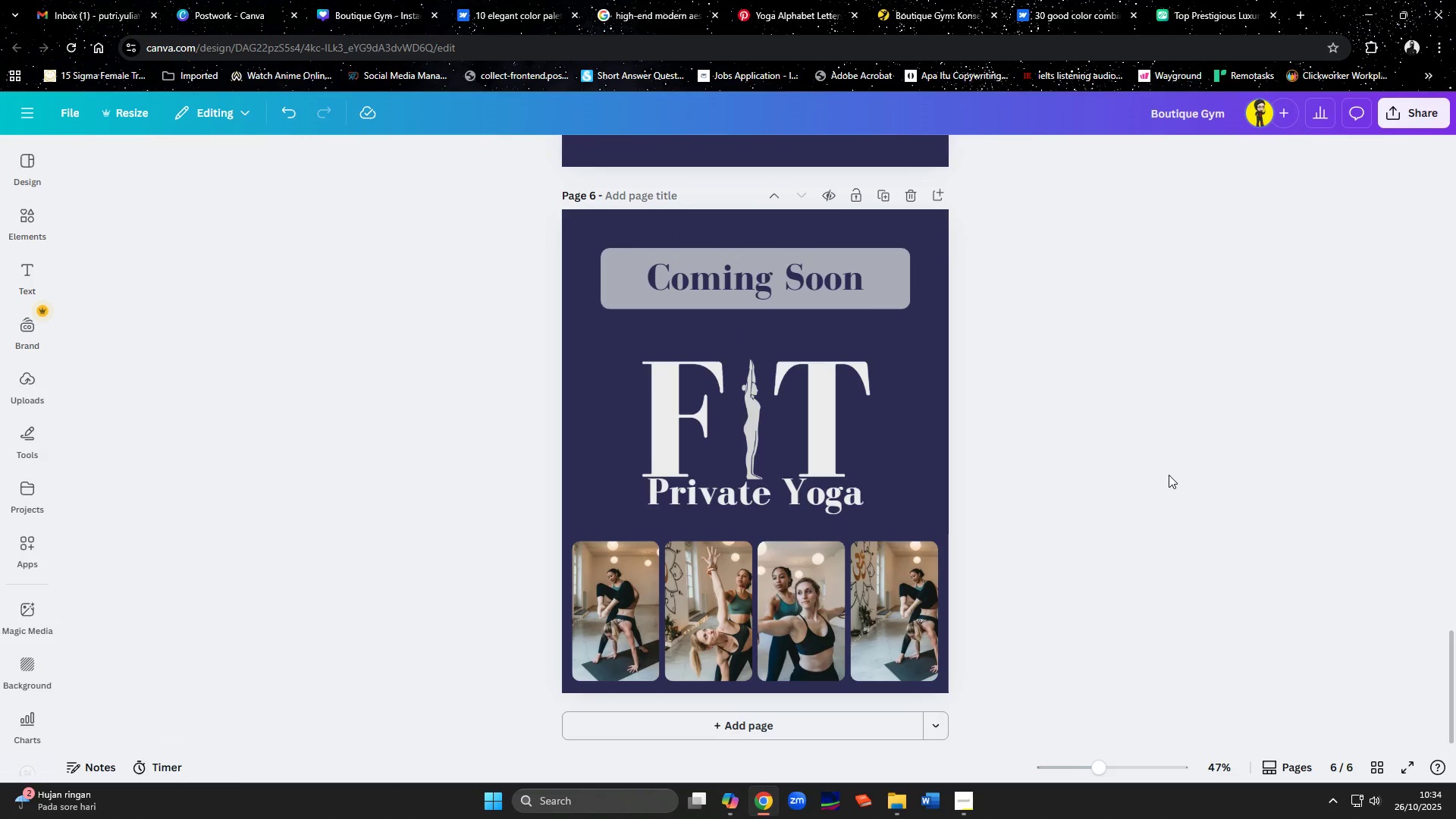 
scroll: coordinate [1169, 475], scroll_direction: up, amount: 1.0
 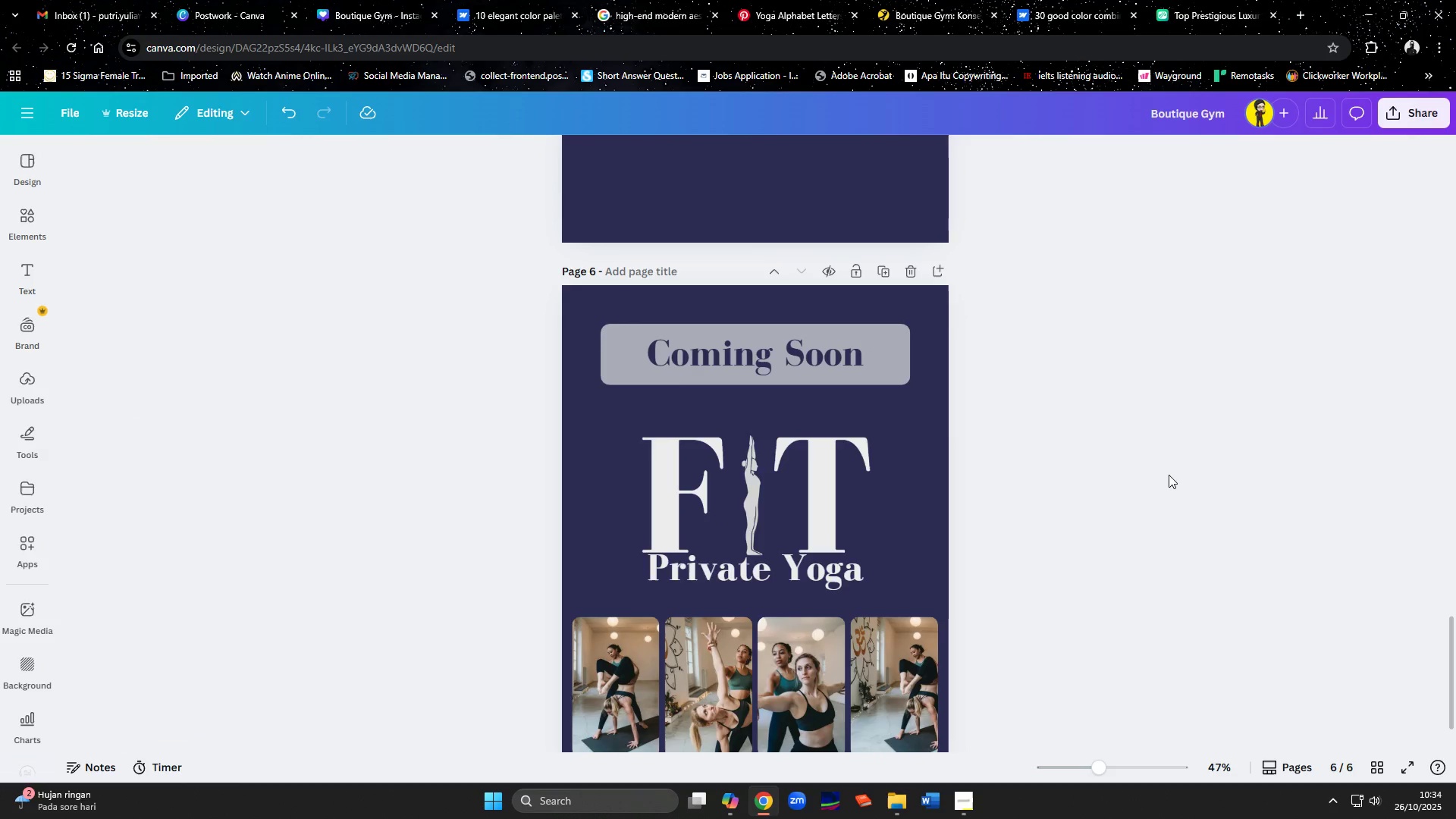 
scroll: coordinate [1169, 475], scroll_direction: down, amount: 3.0
 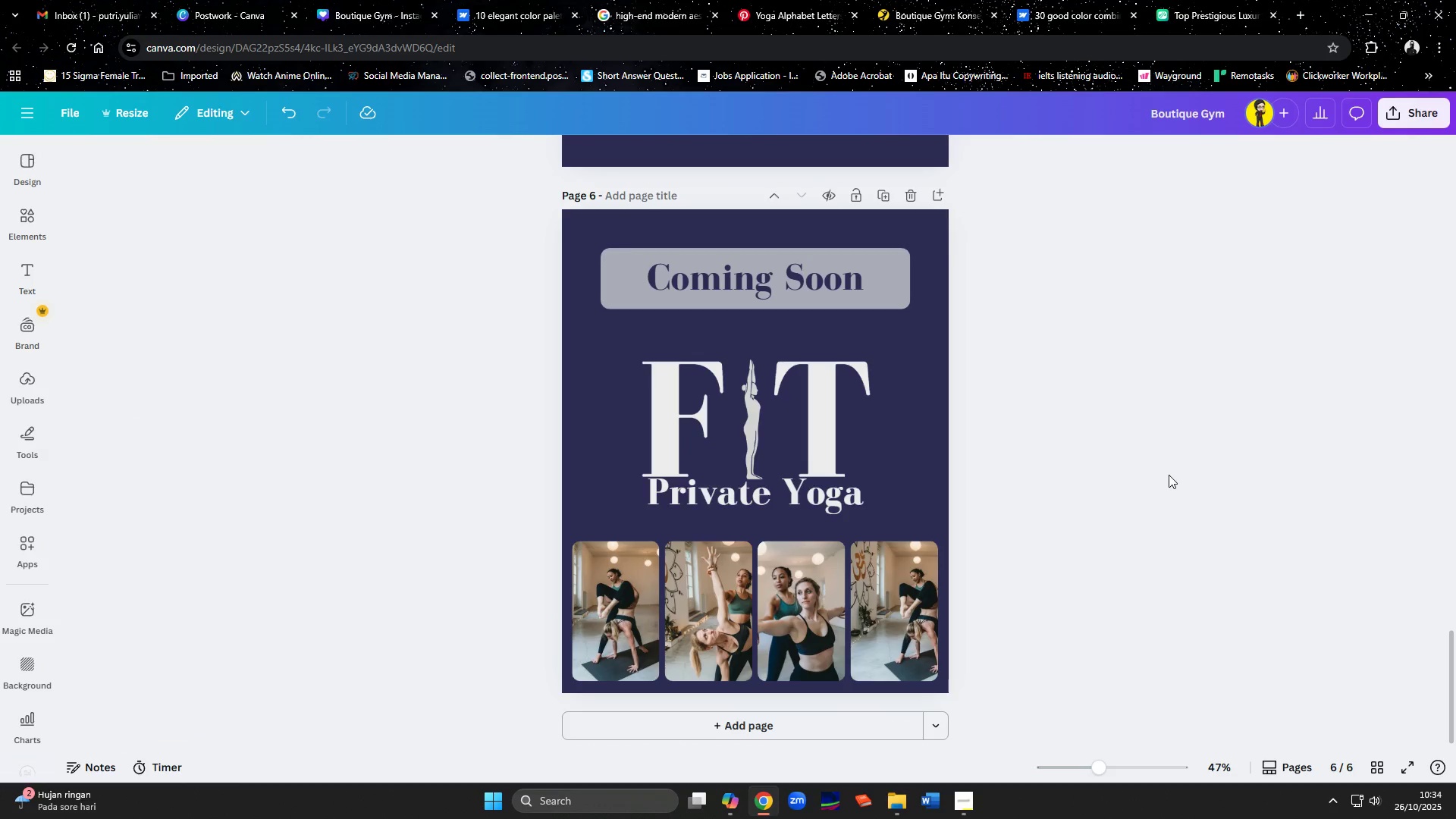 
scroll: coordinate [1169, 475], scroll_direction: up, amount: 7.0
 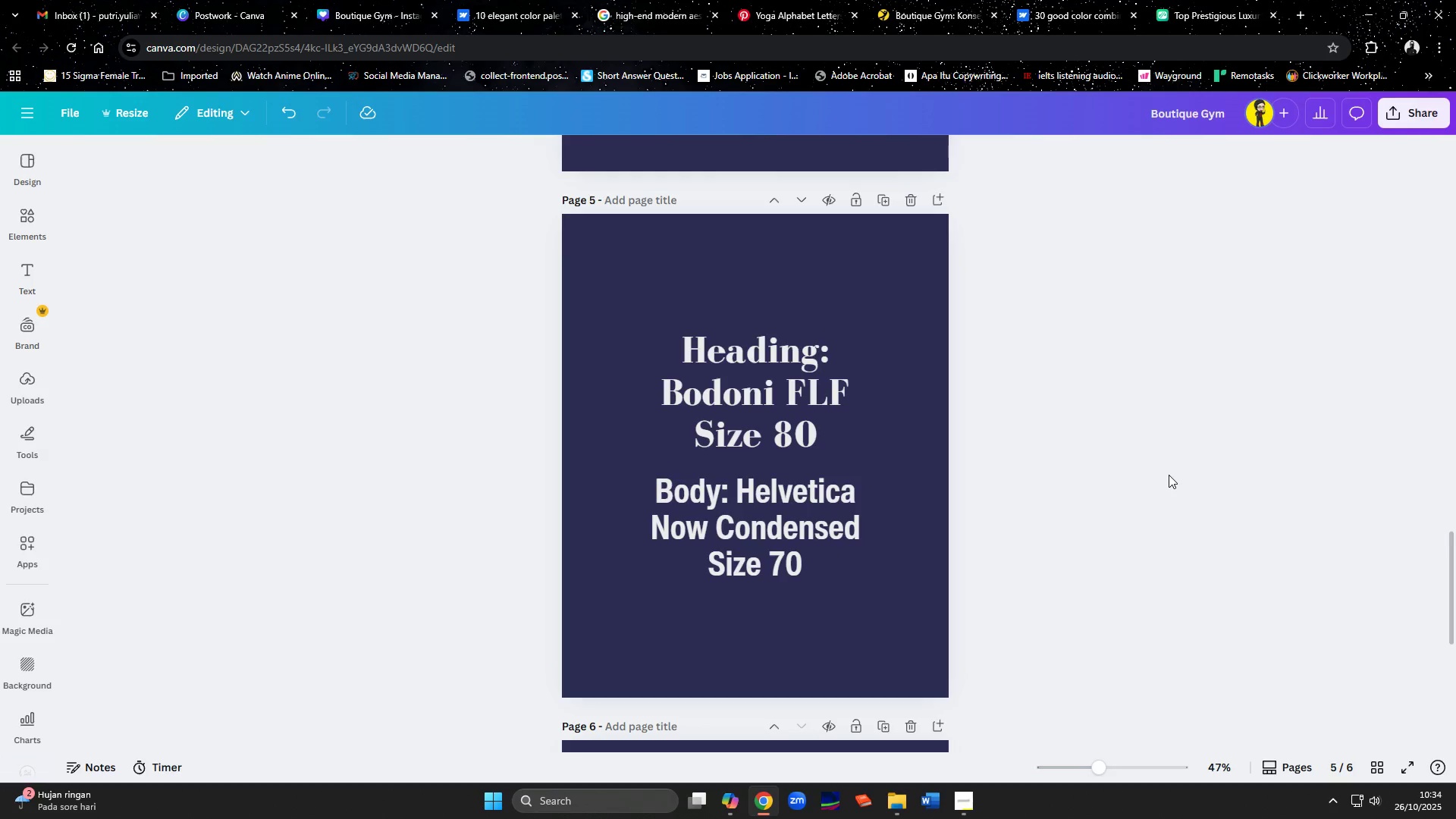 
scroll: coordinate [1169, 475], scroll_direction: down, amount: 6.0
 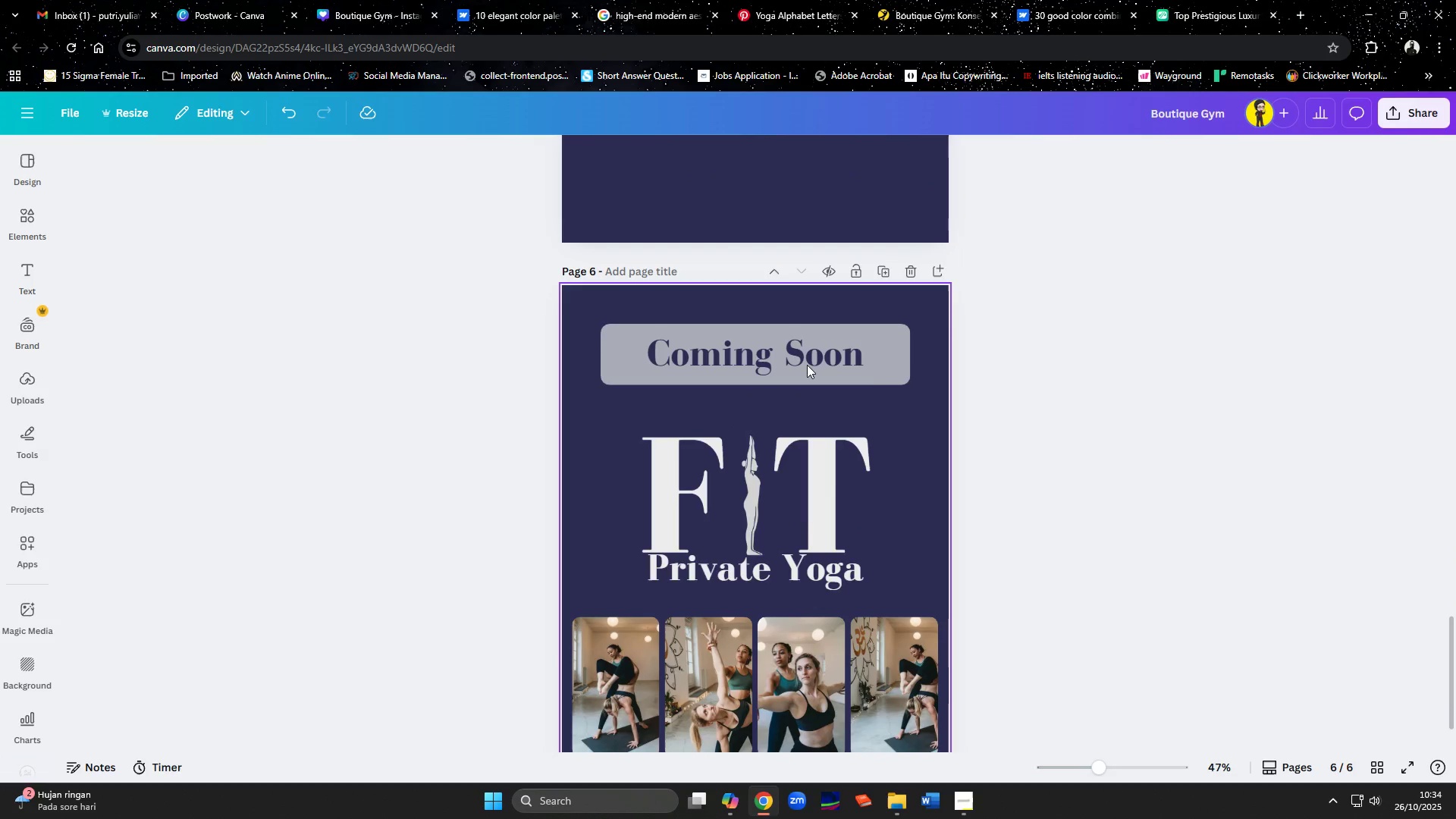 
left_click([738, 362])
 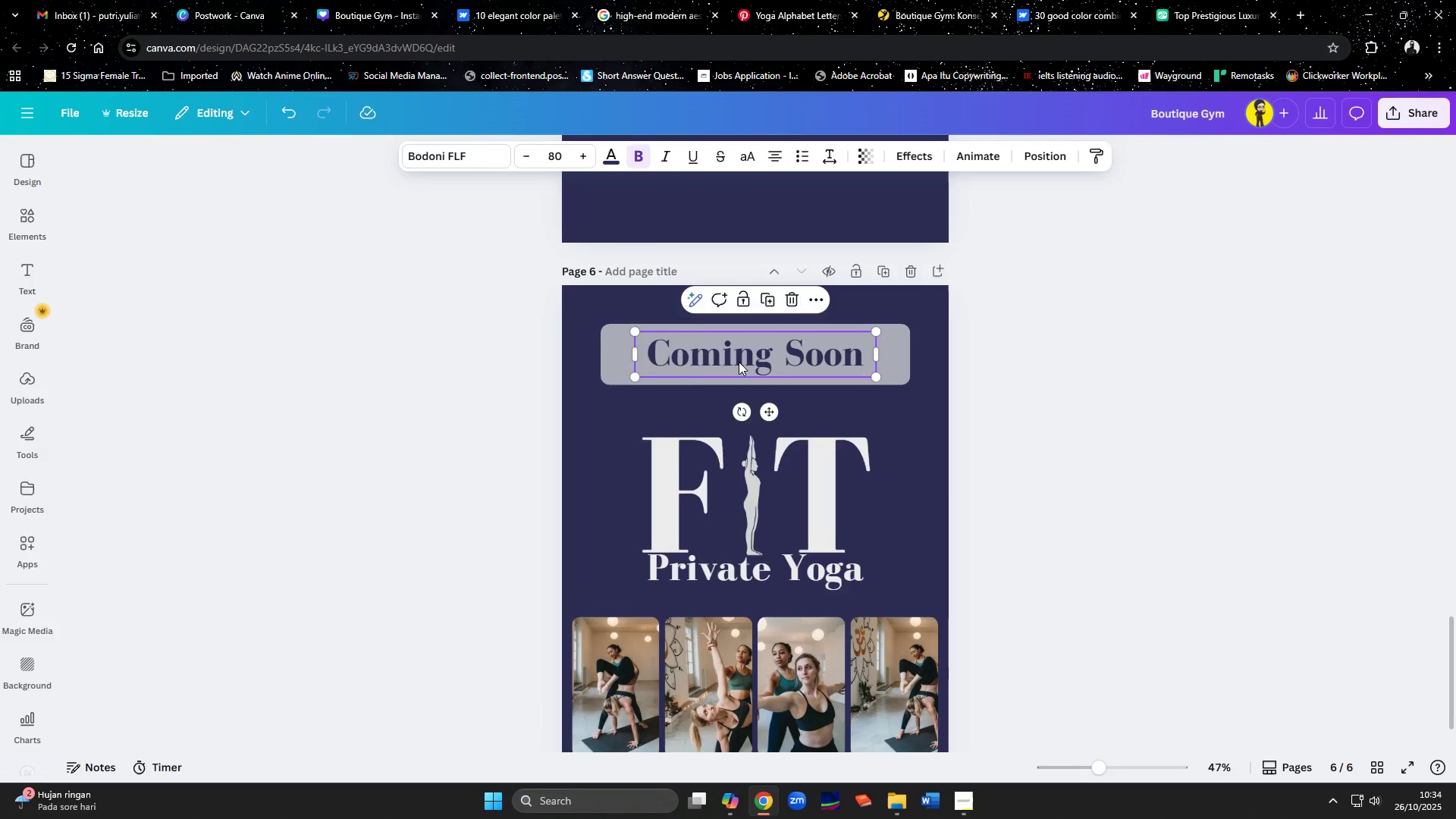 
scroll: coordinate [739, 362], scroll_direction: up, amount: 6.0
 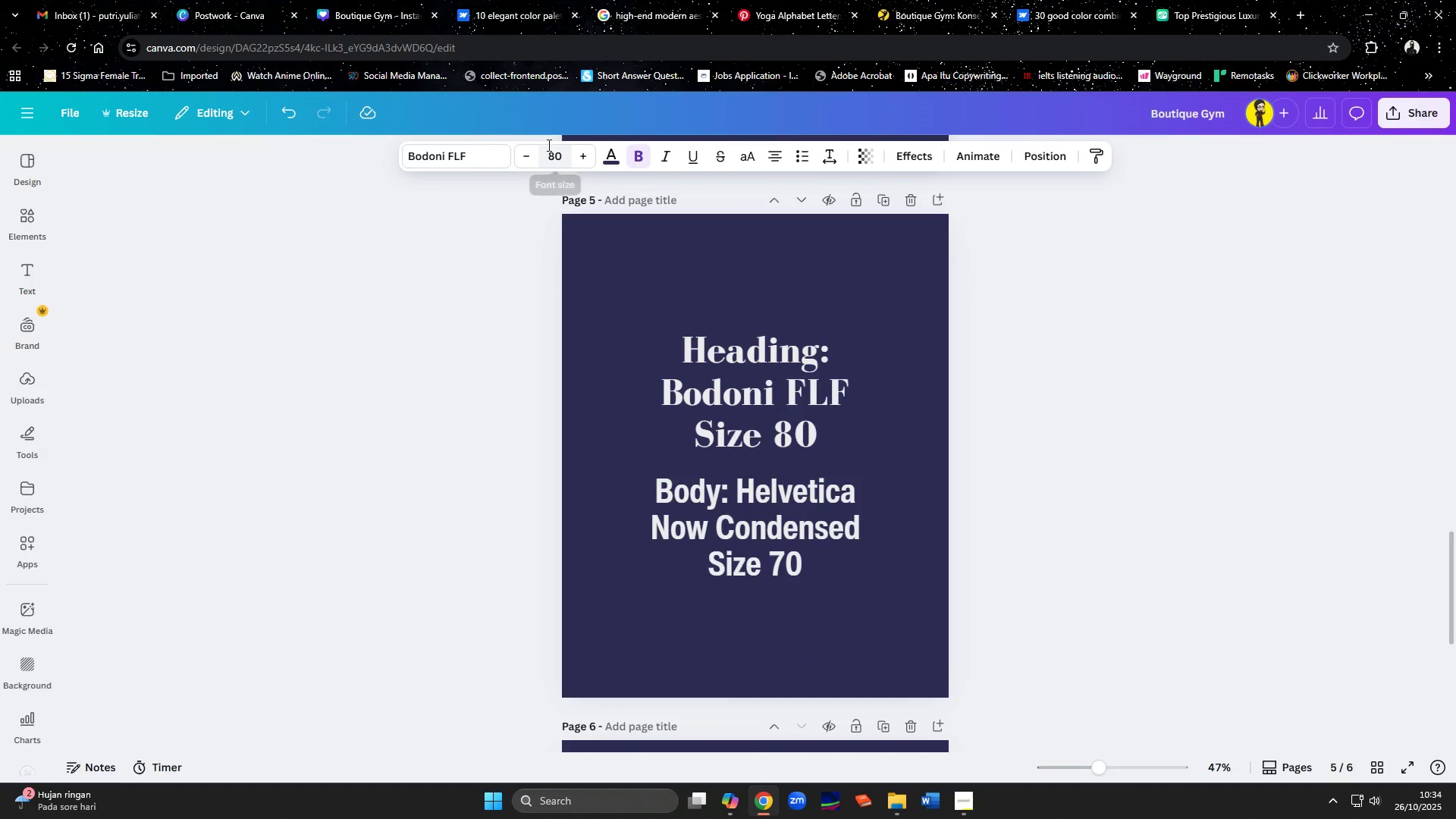 
left_click([492, 152])
 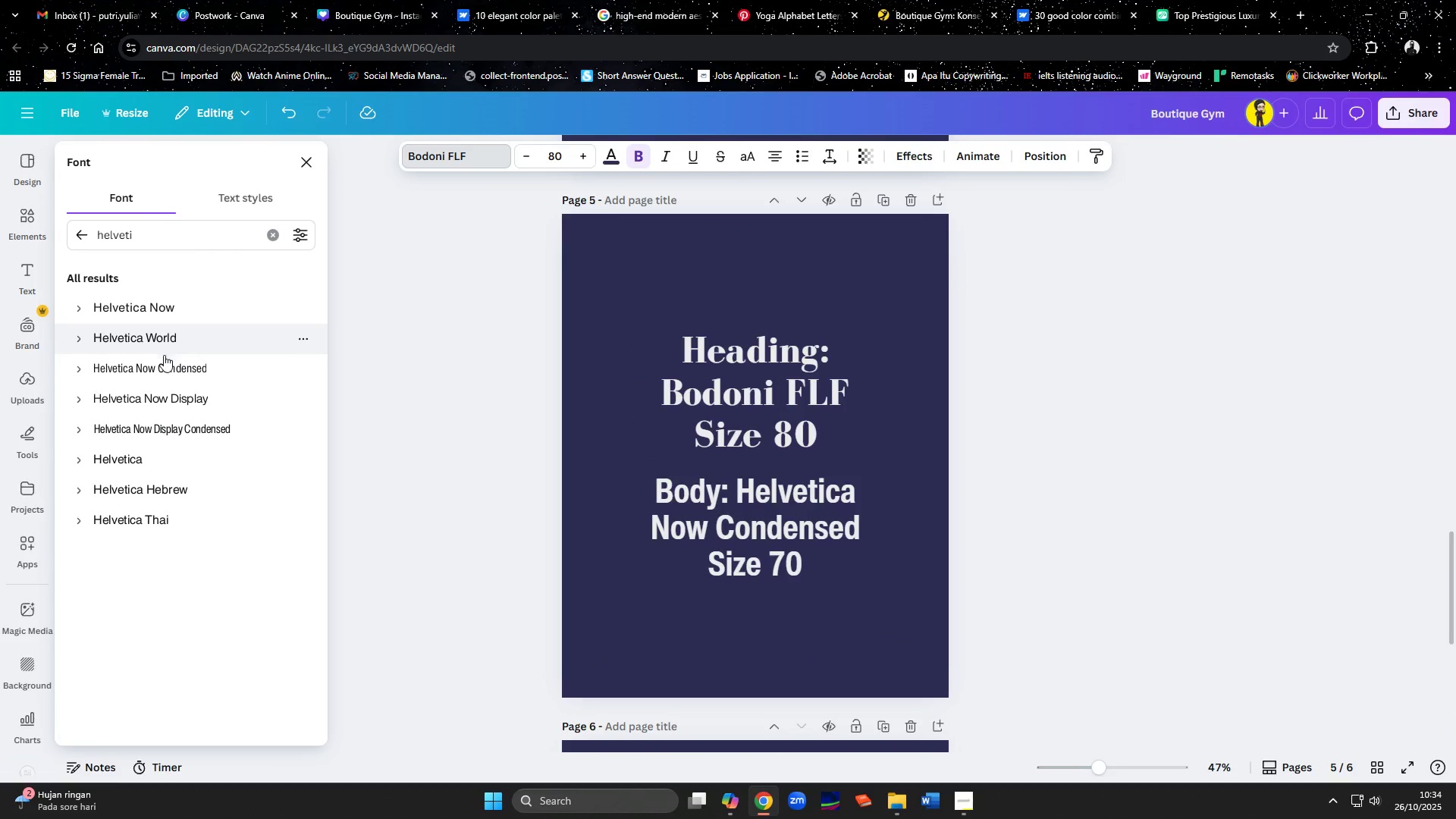 
left_click([162, 370])
 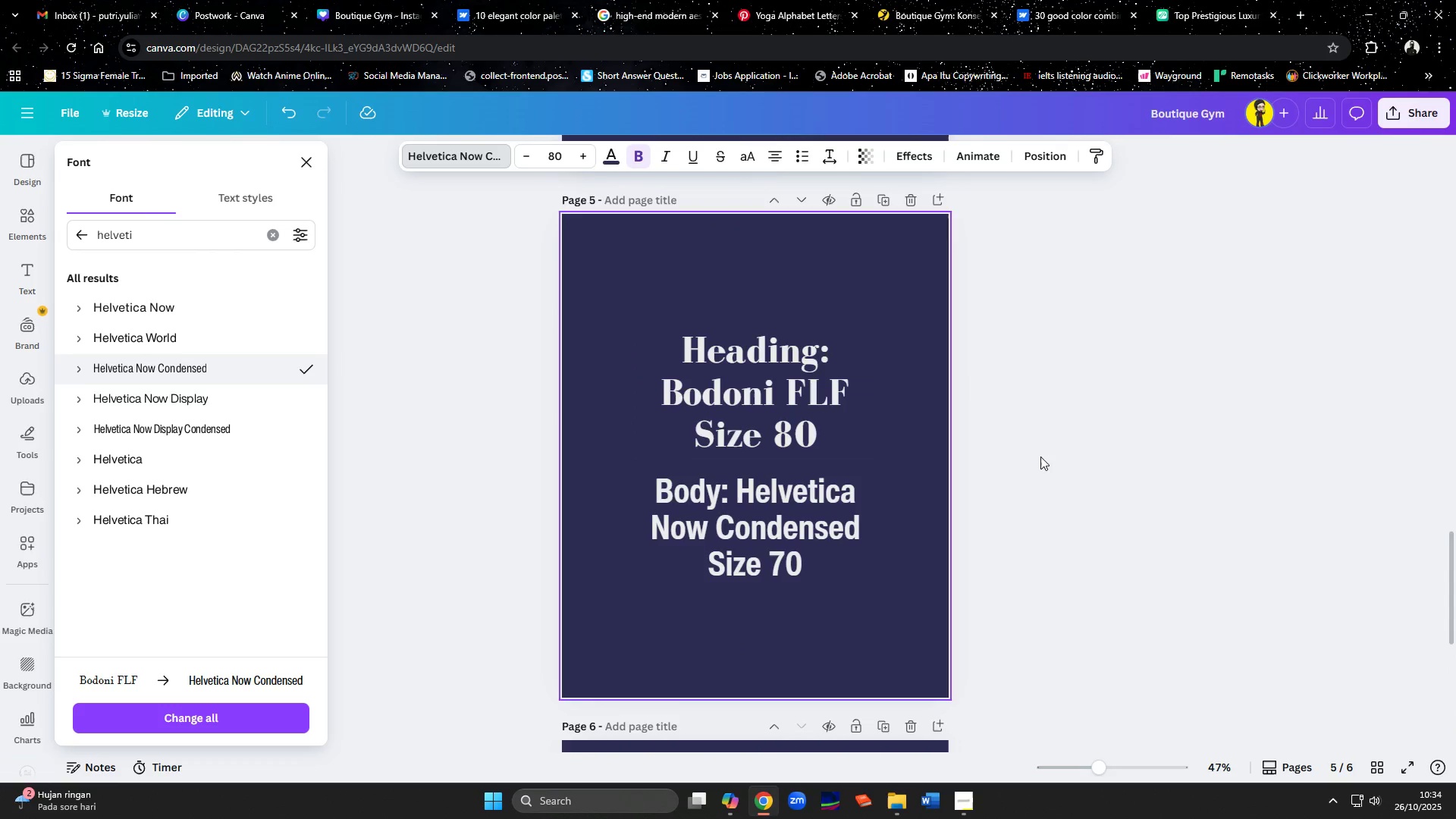 
scroll: coordinate [1216, 458], scroll_direction: down, amount: 6.0
 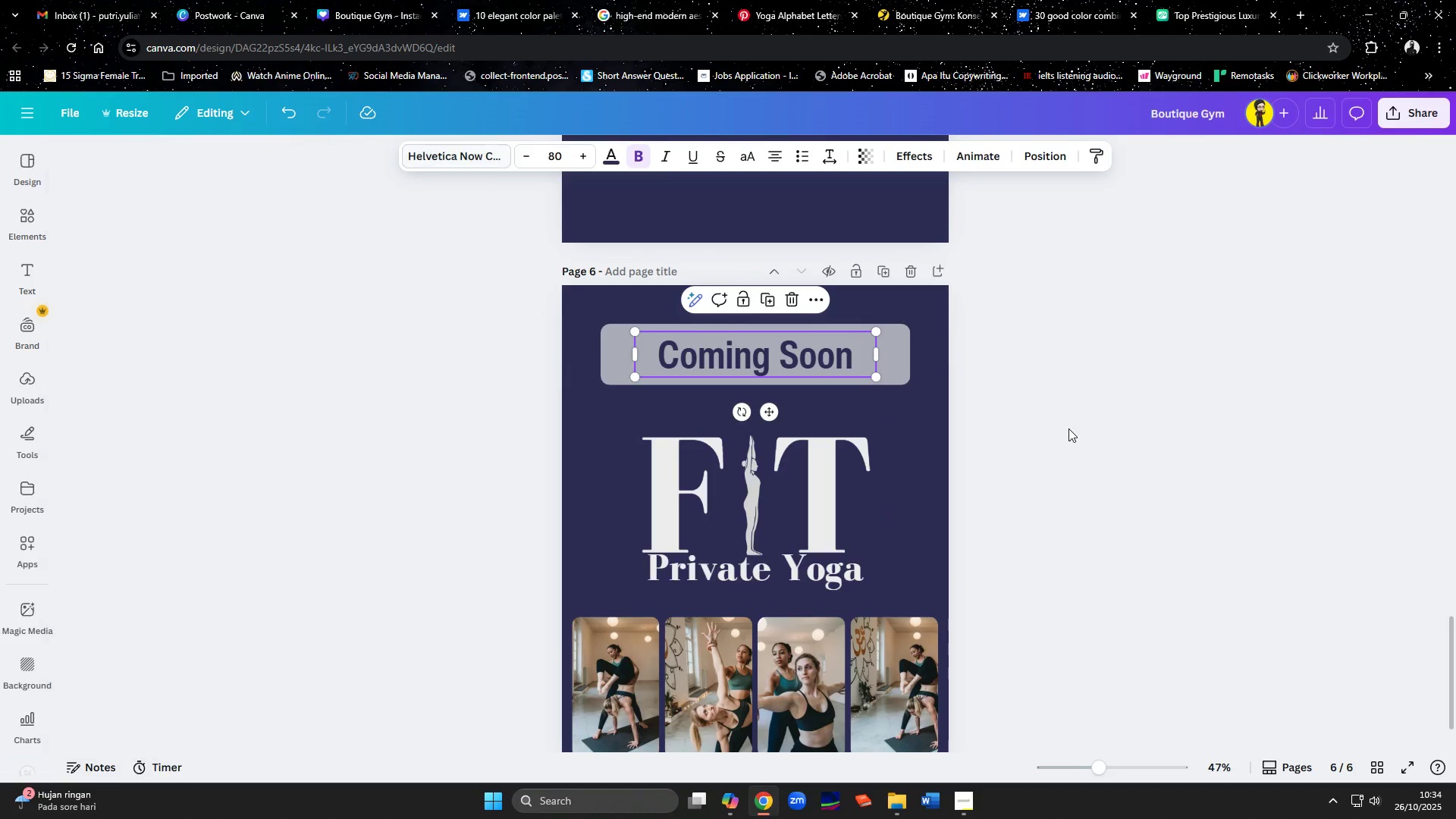 
double_click([1068, 428])
 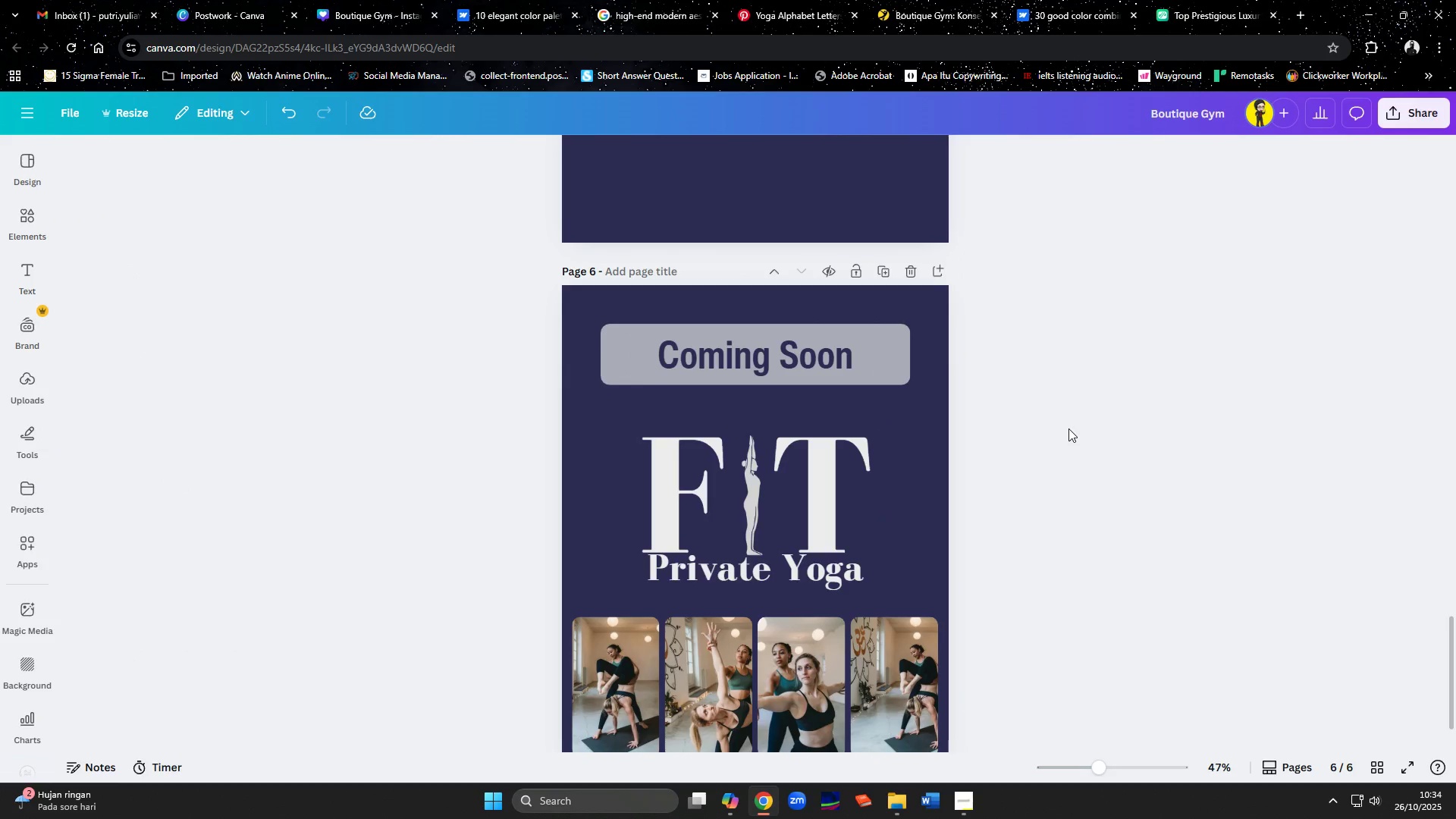 
scroll: coordinate [1068, 428], scroll_direction: down, amount: 3.0
 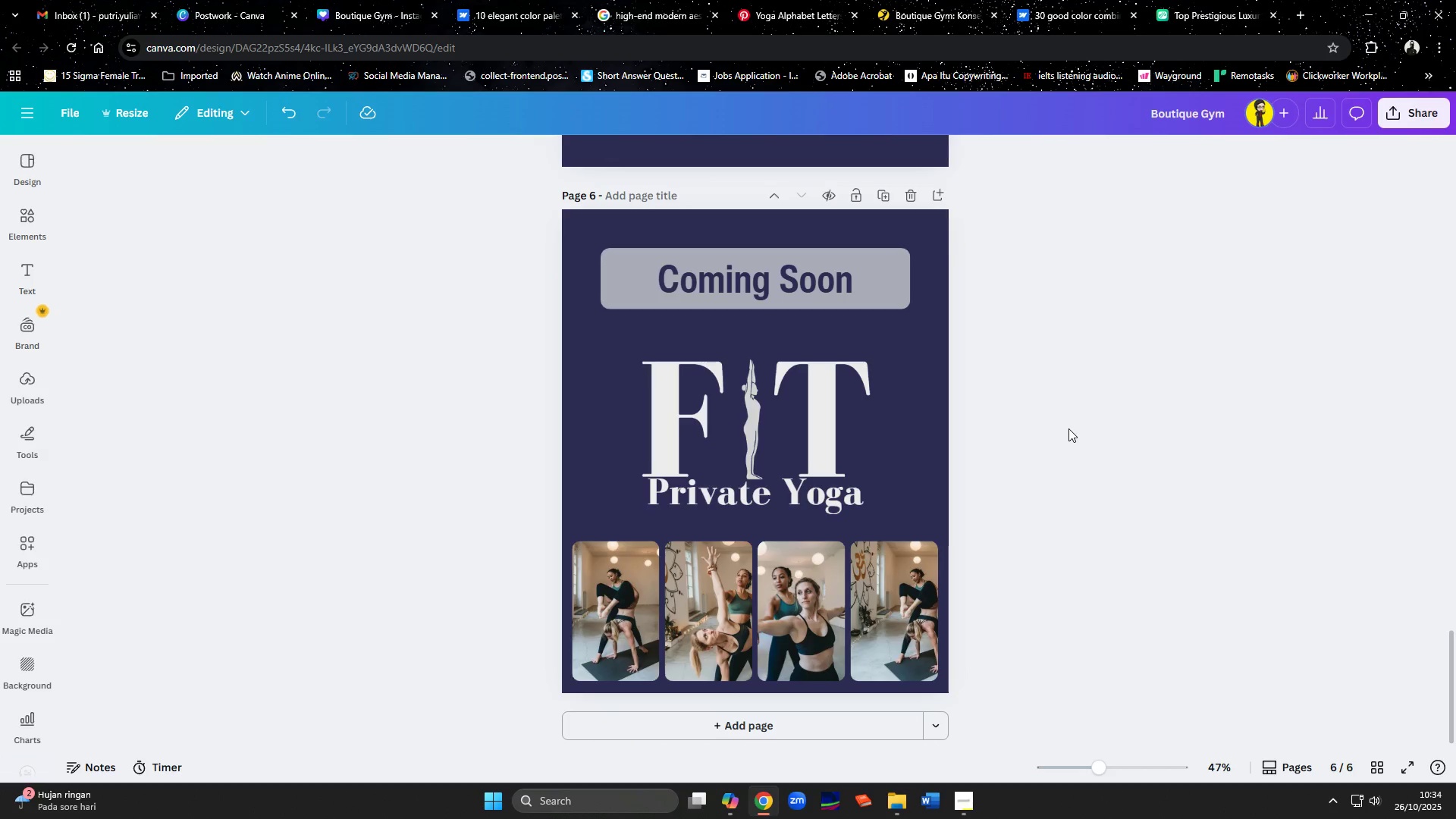 
wait(7.89)
 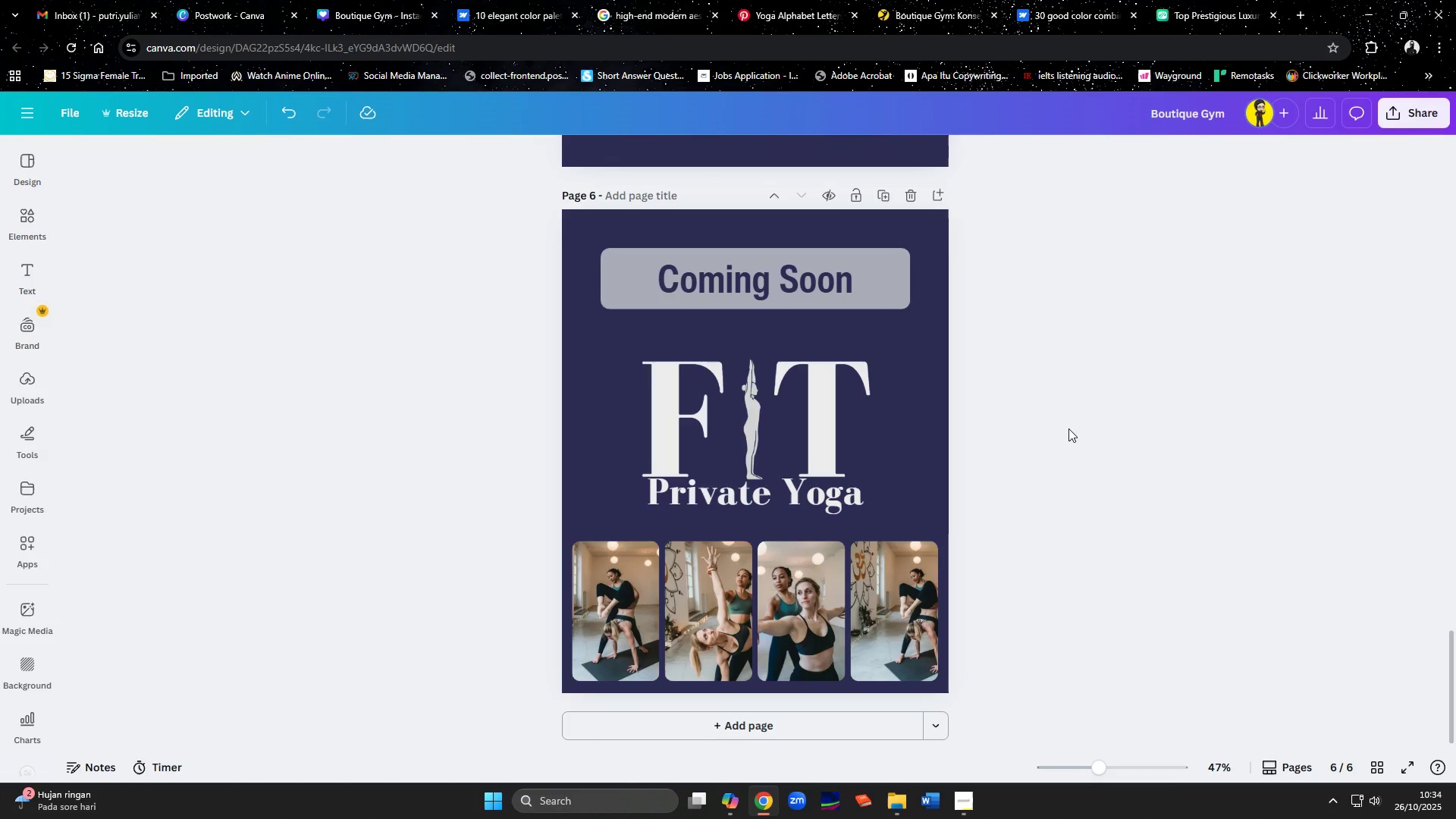 
scroll: coordinate [1122, 427], scroll_direction: up, amount: 37.0
 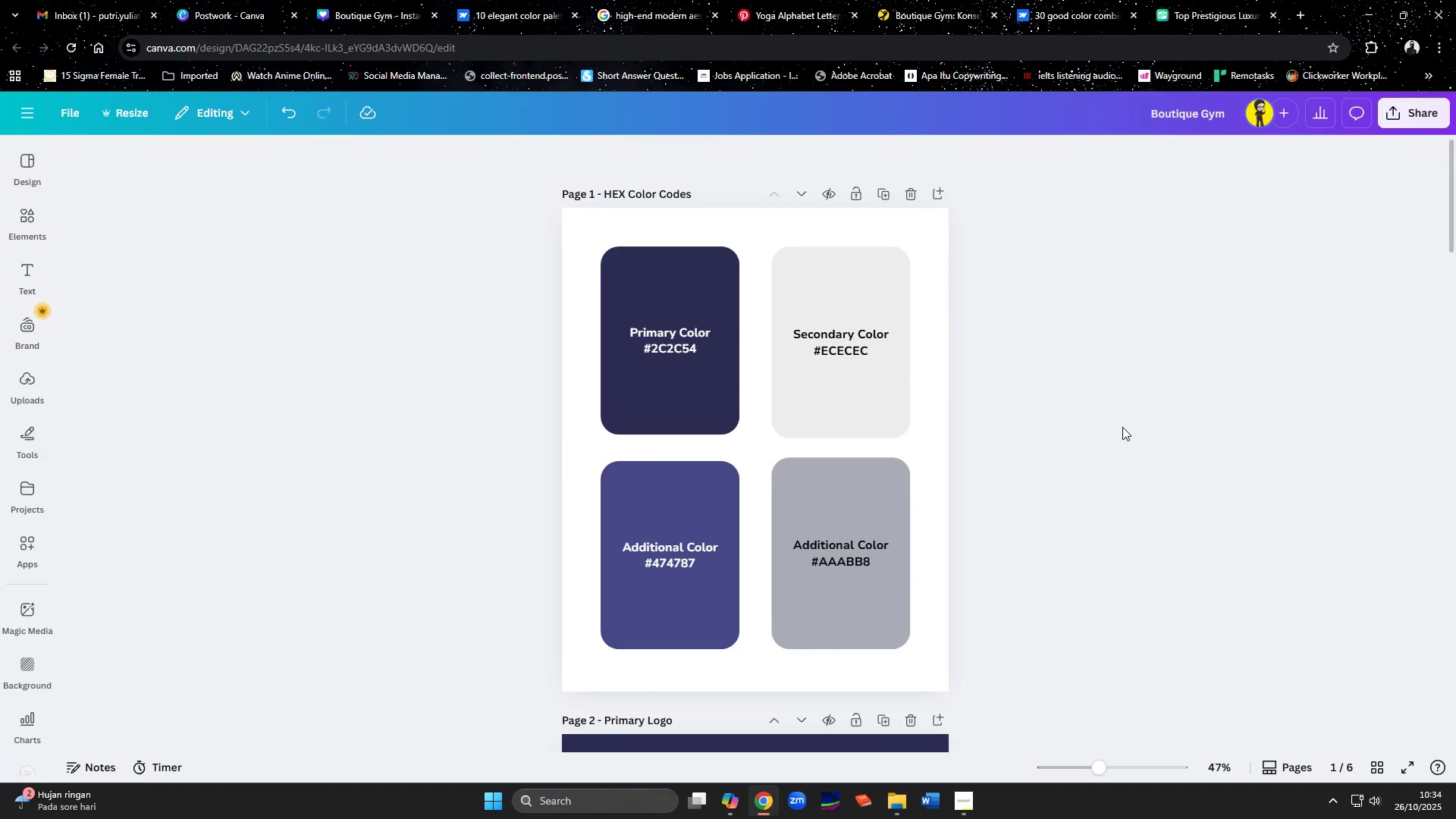 
scroll: coordinate [1122, 427], scroll_direction: down, amount: 43.0